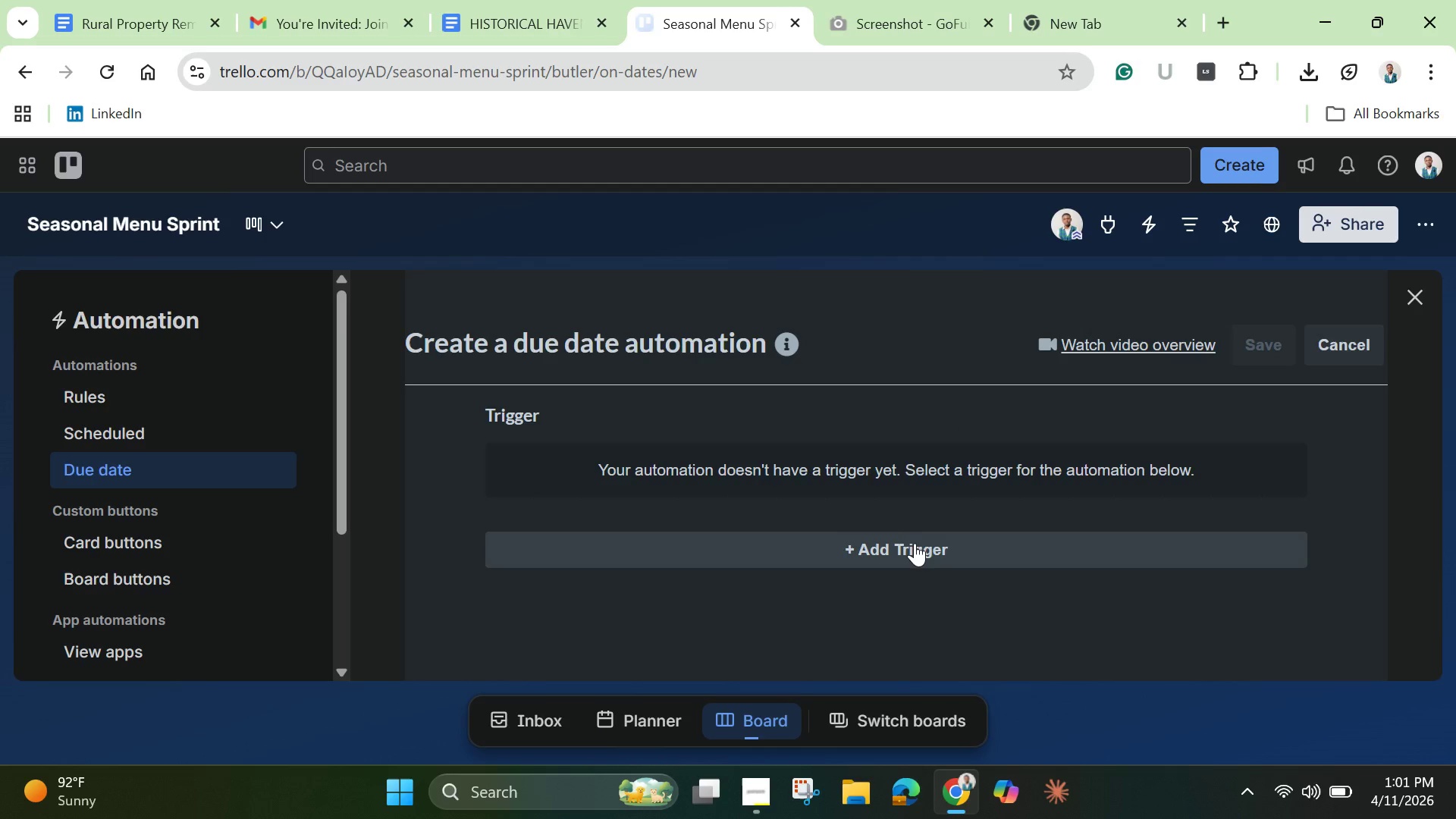 
left_click([915, 543])
 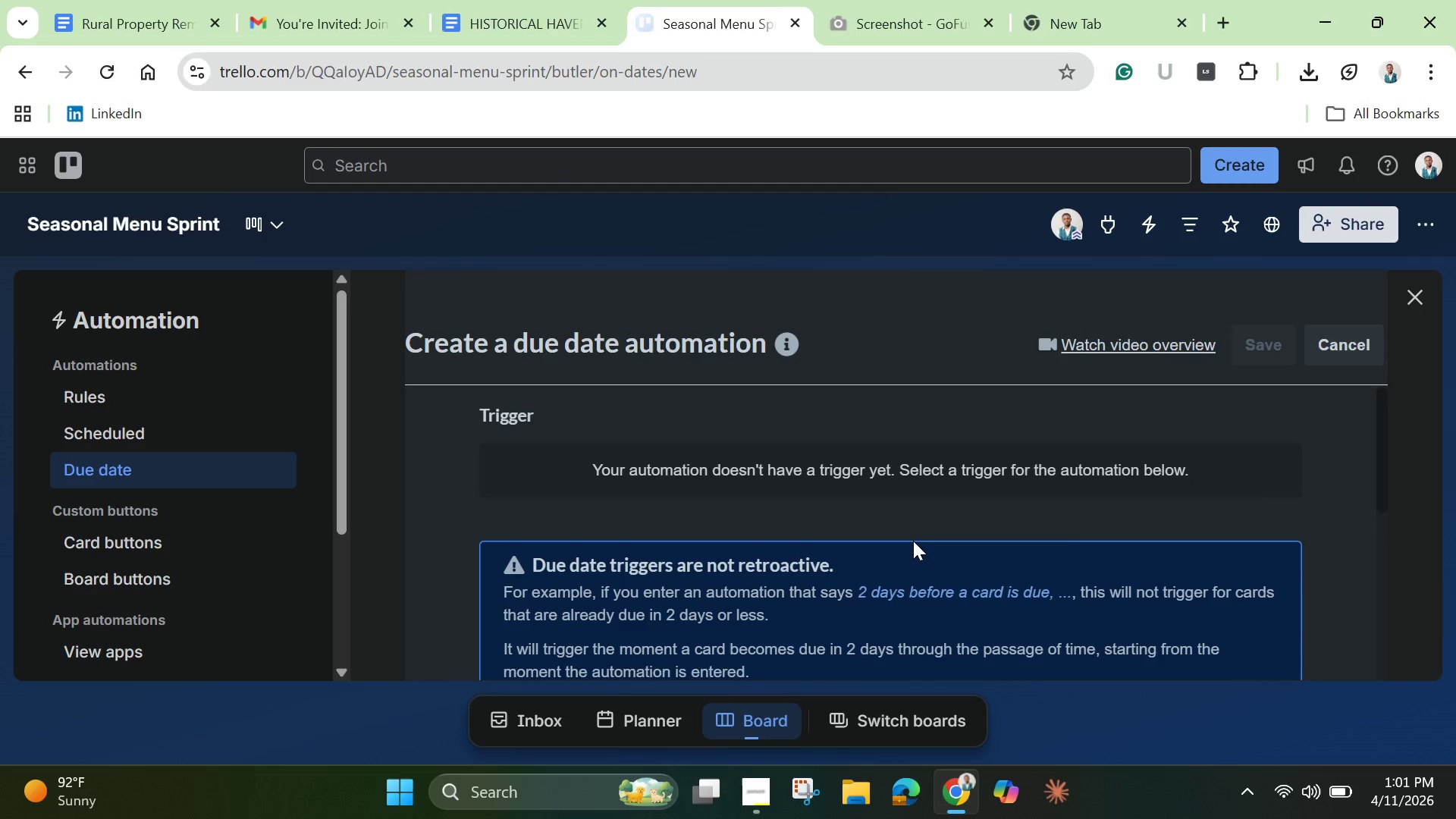 
scroll: coordinate [913, 548], scroll_direction: down, amount: 6.0
 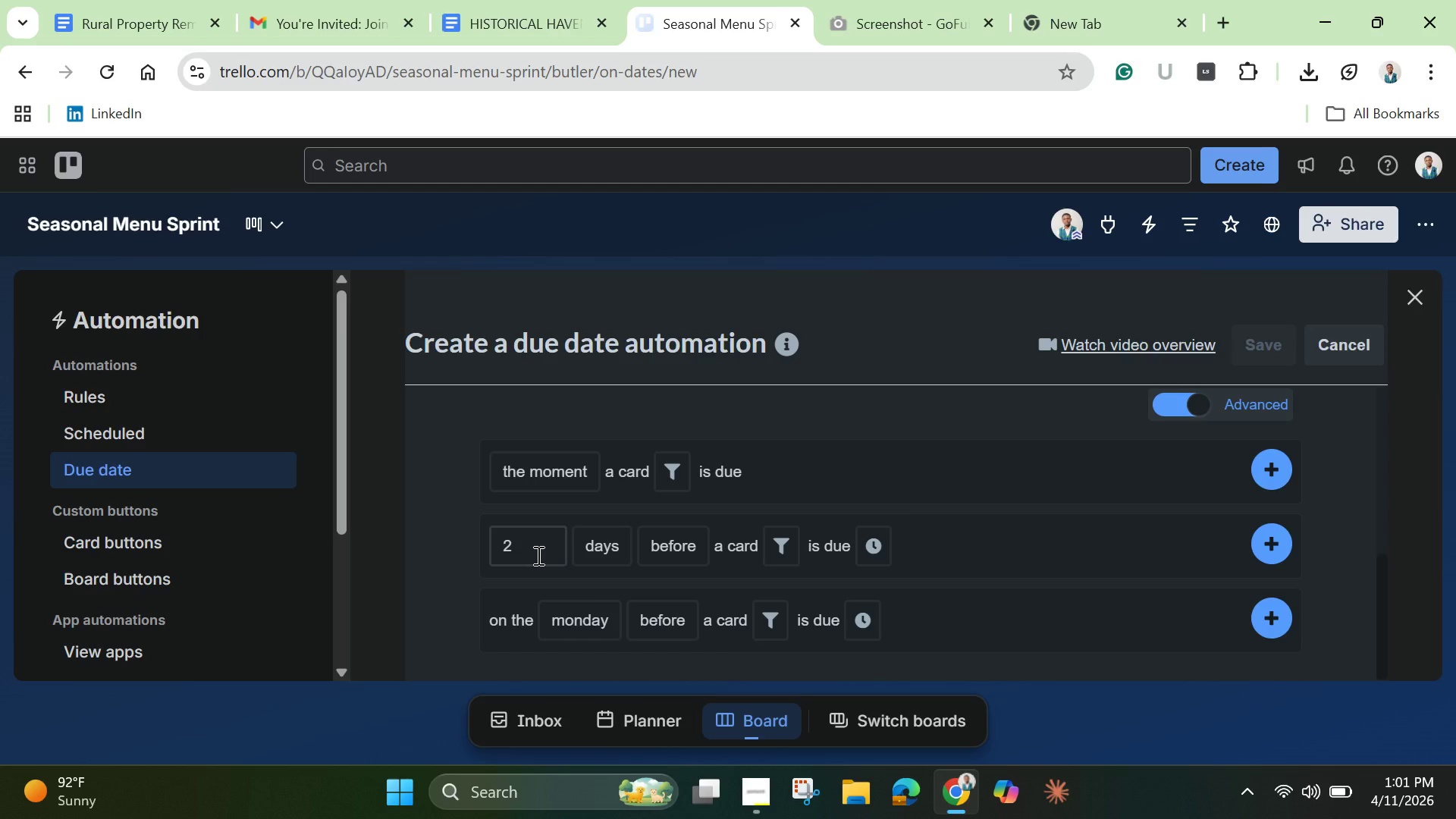 
wait(20.21)
 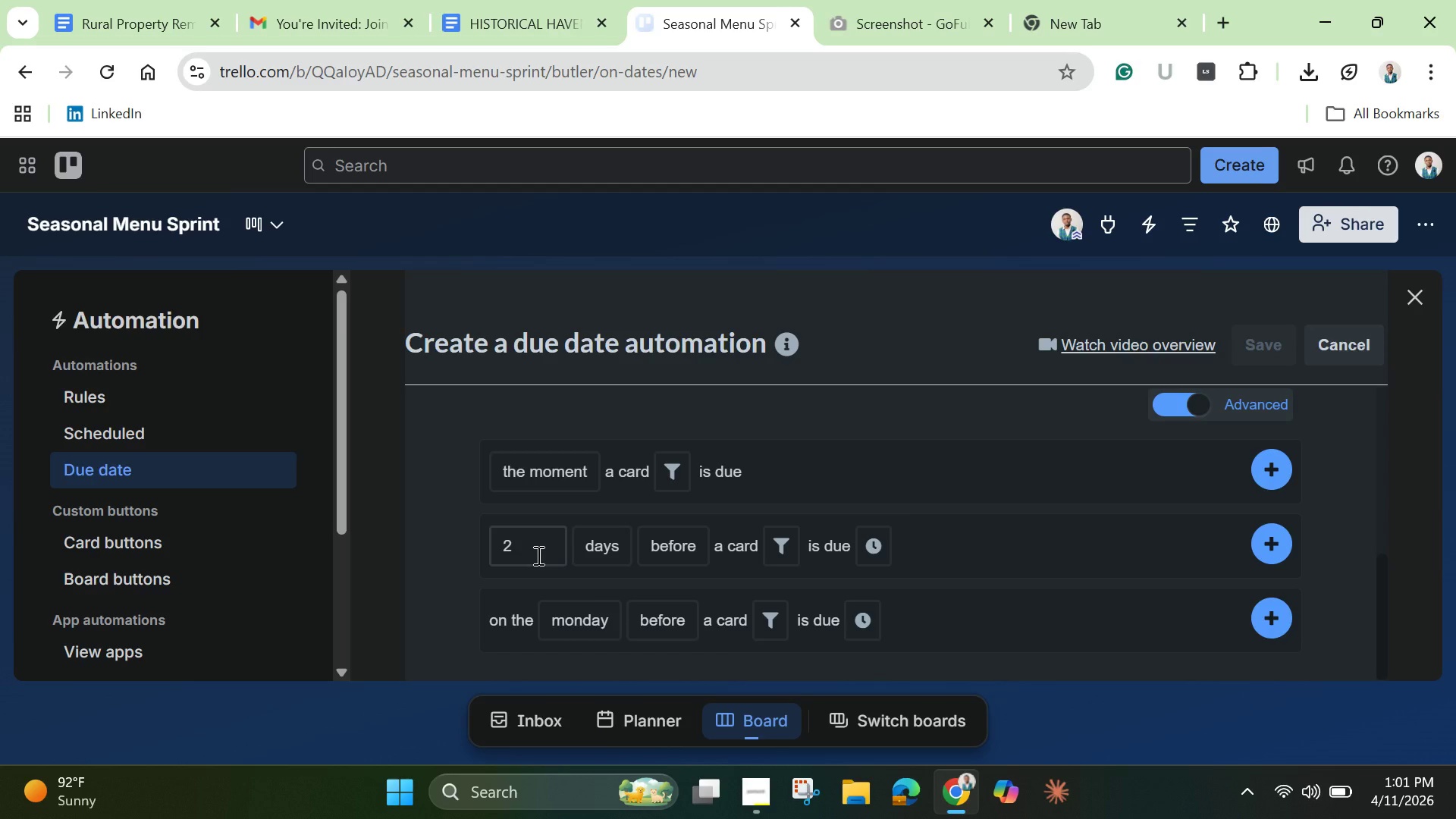 
scroll: coordinate [131, 600], scroll_direction: down, amount: 2.0
 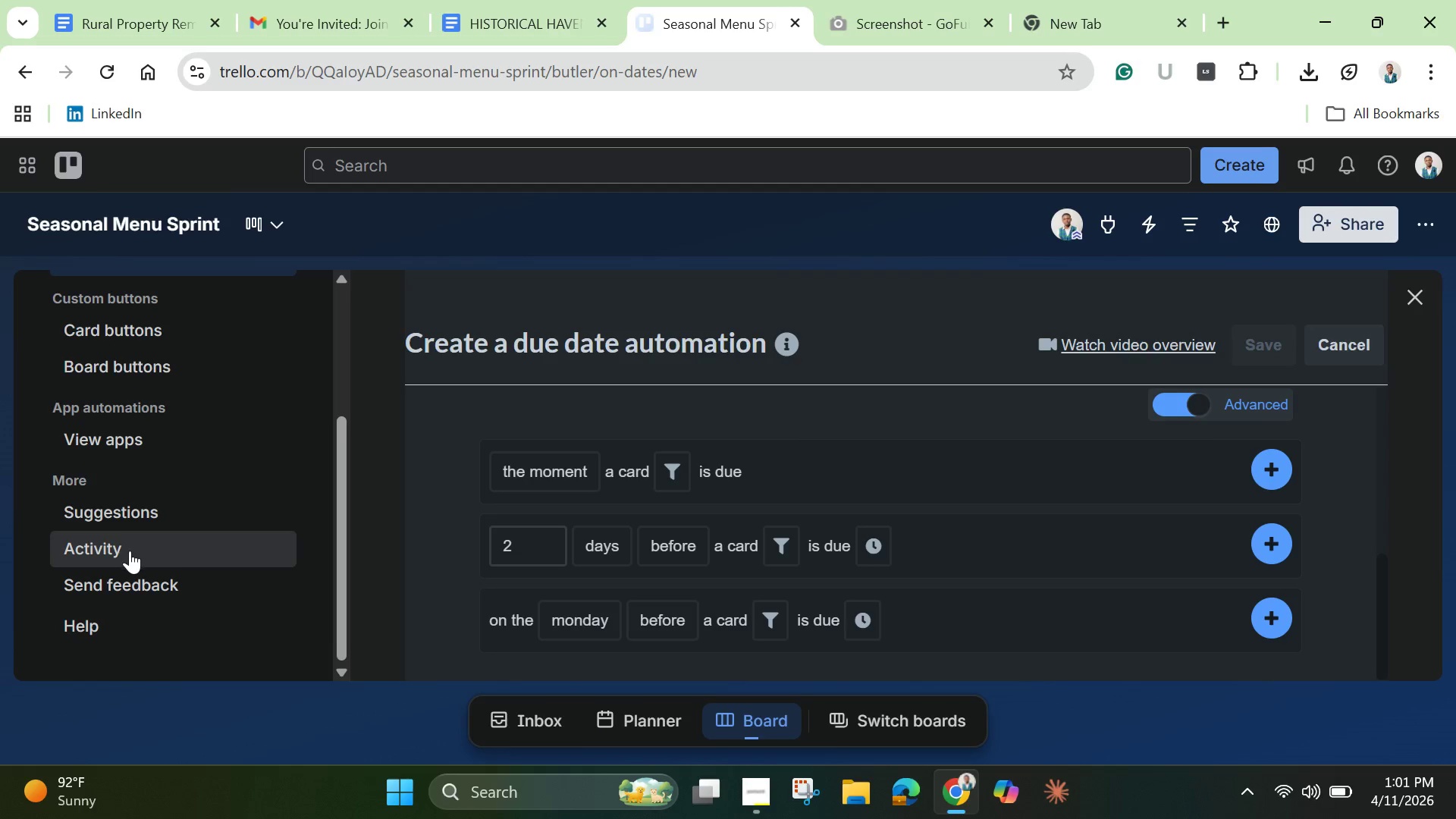 
scroll: coordinate [144, 546], scroll_direction: up, amount: 2.0
 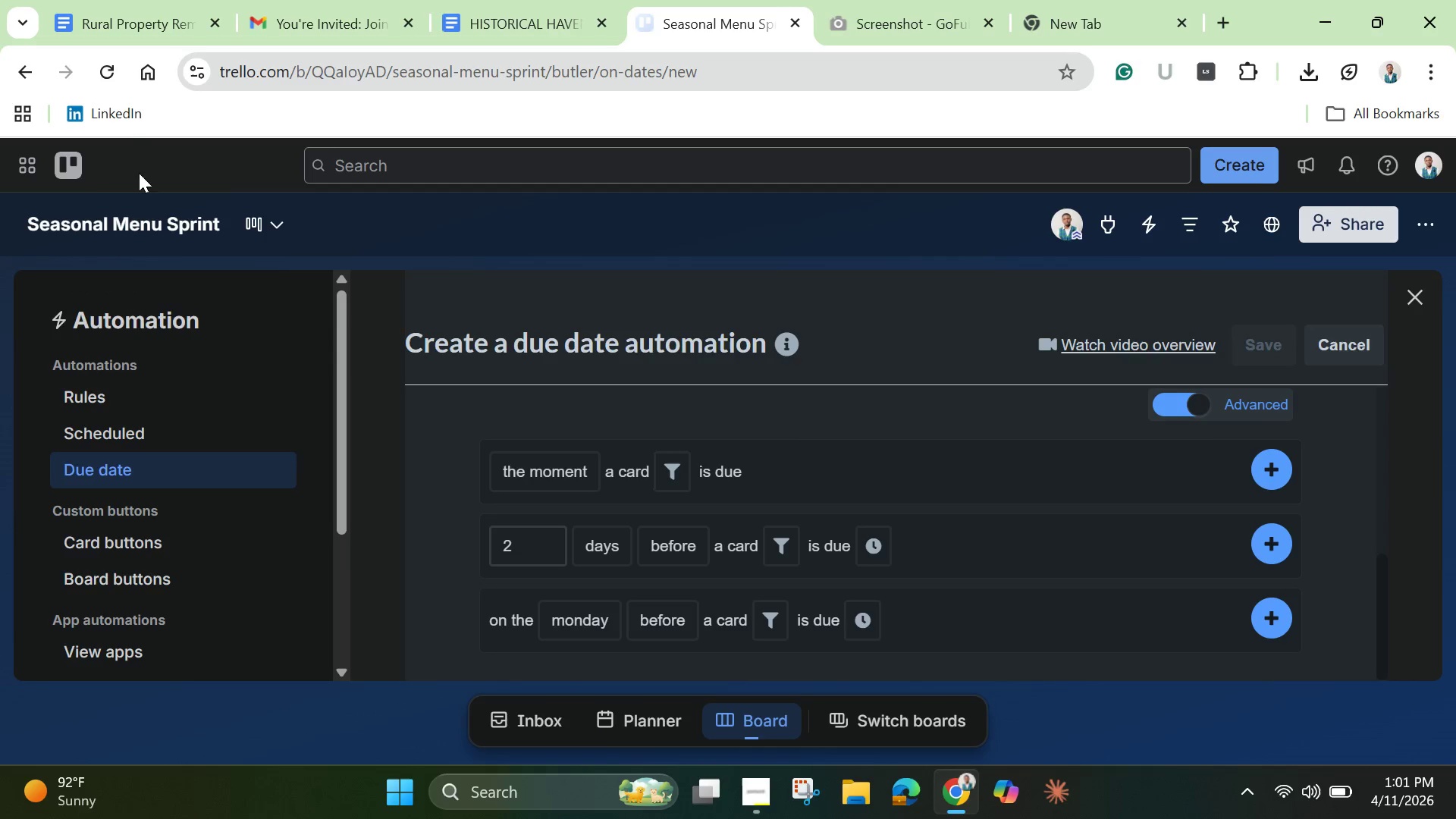 
left_click([111, 57])
 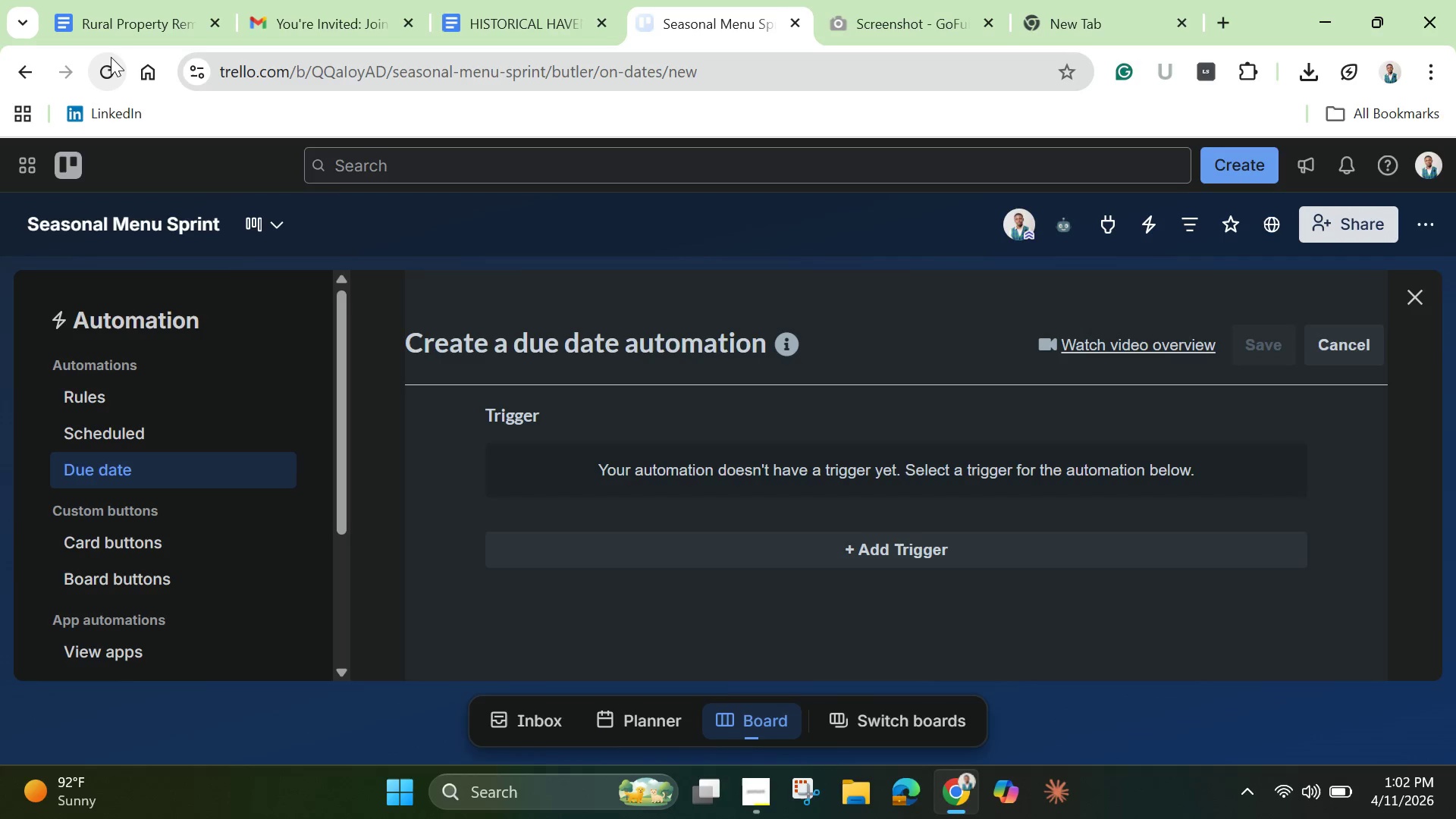 
wait(17.7)
 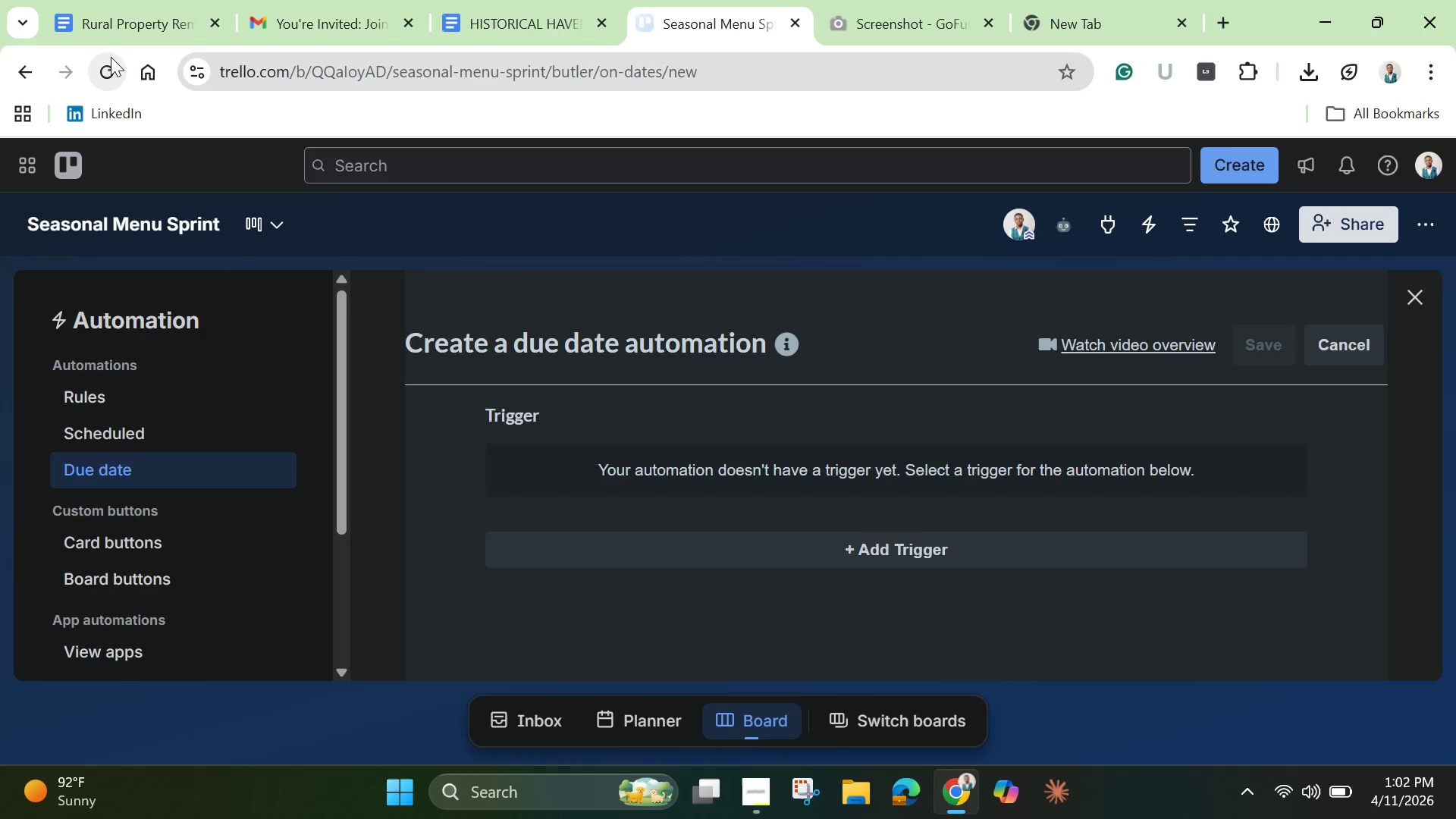 
scroll: coordinate [348, 554], scroll_direction: up, amount: 3.0
 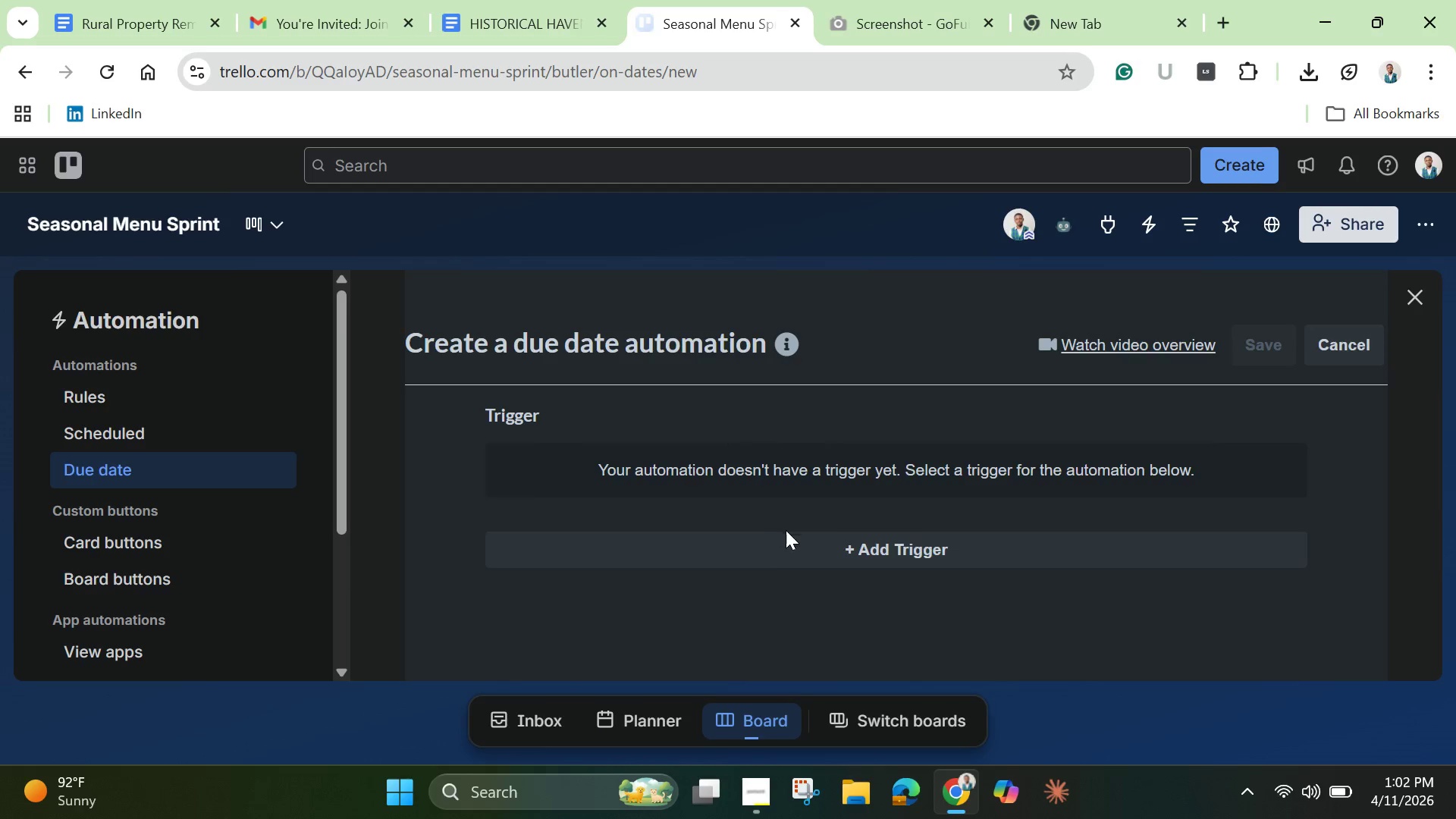 
left_click([799, 553])
 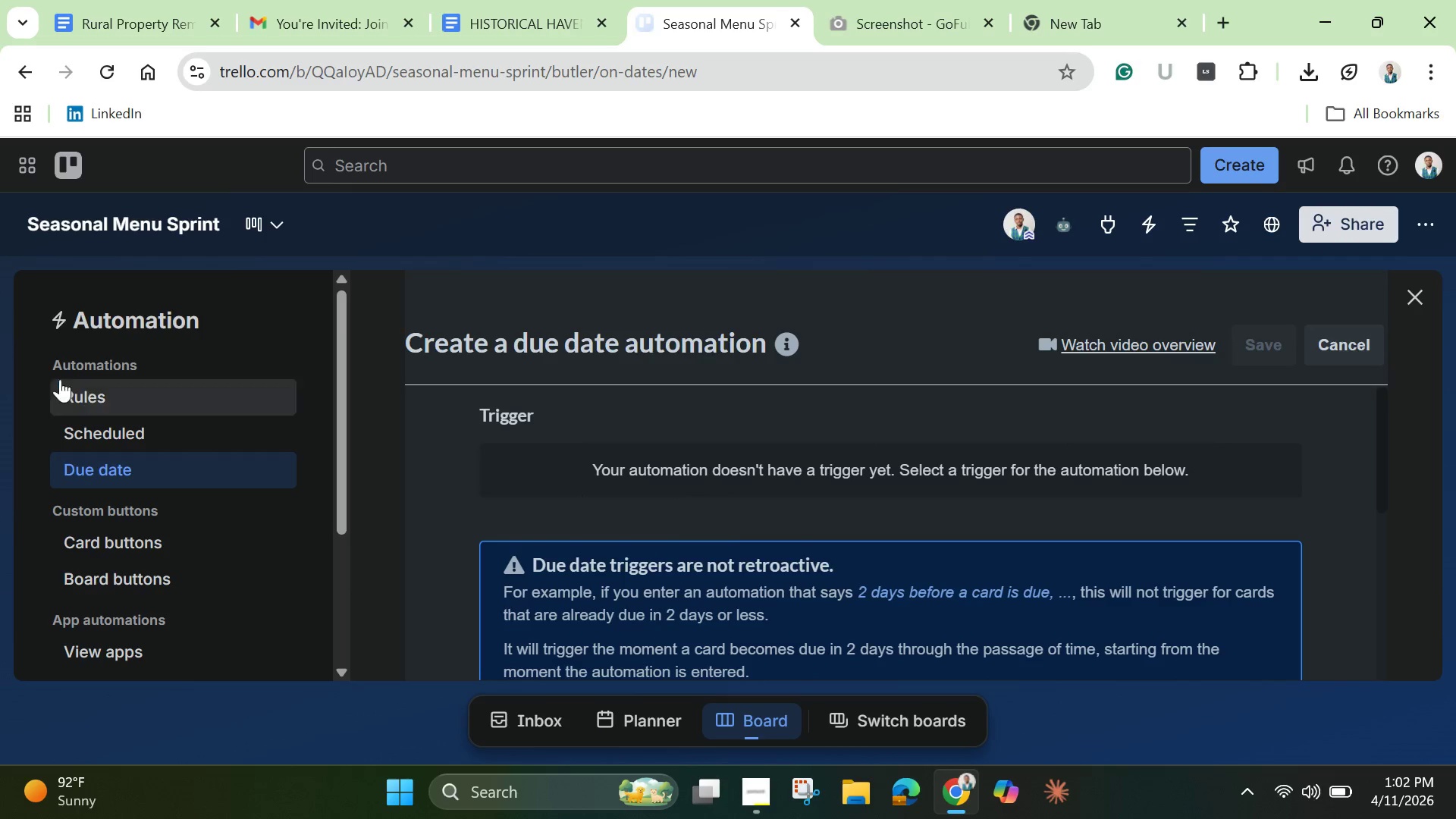 
left_click([83, 397])
 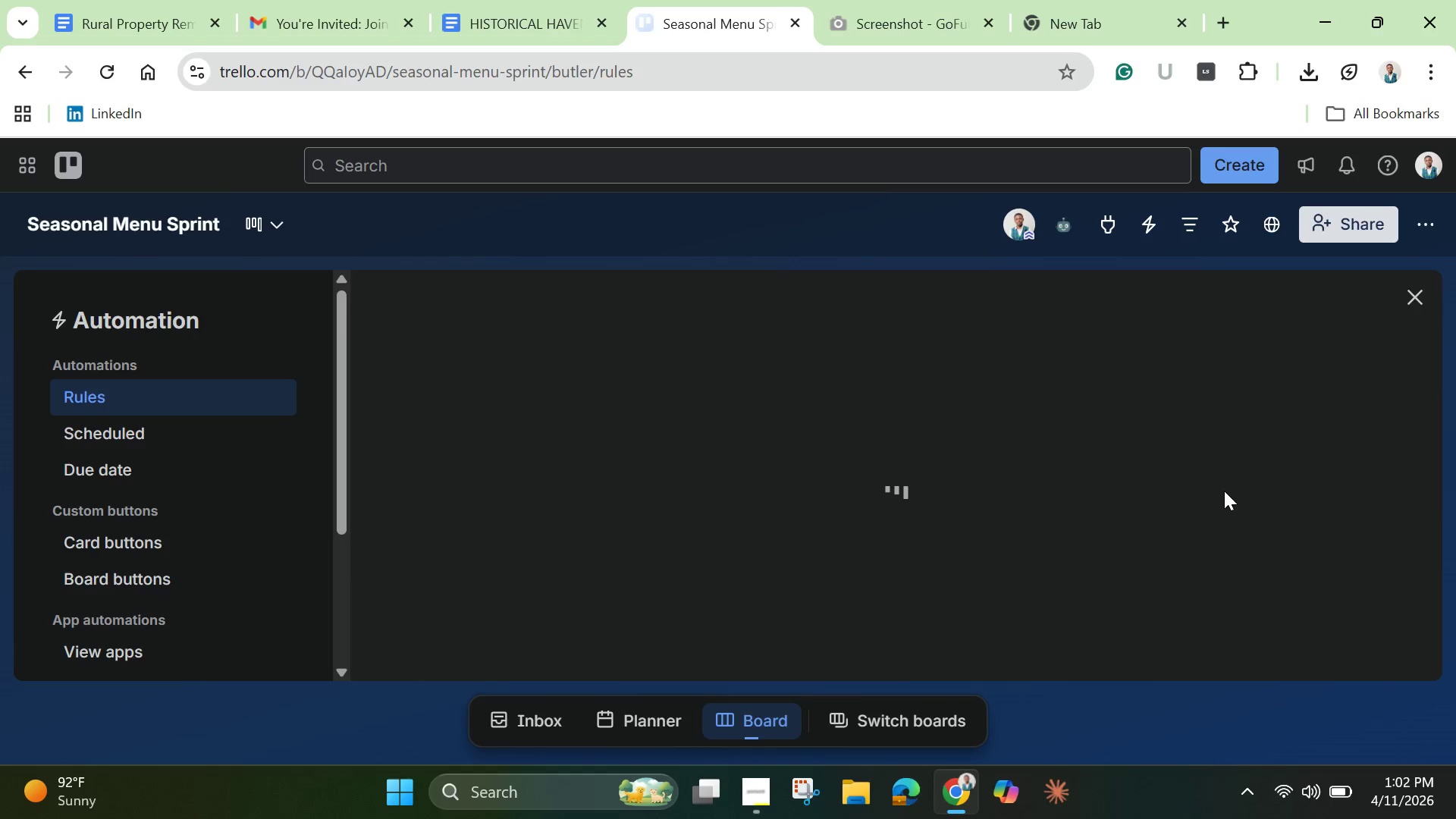 
mouse_move([1089, 228])
 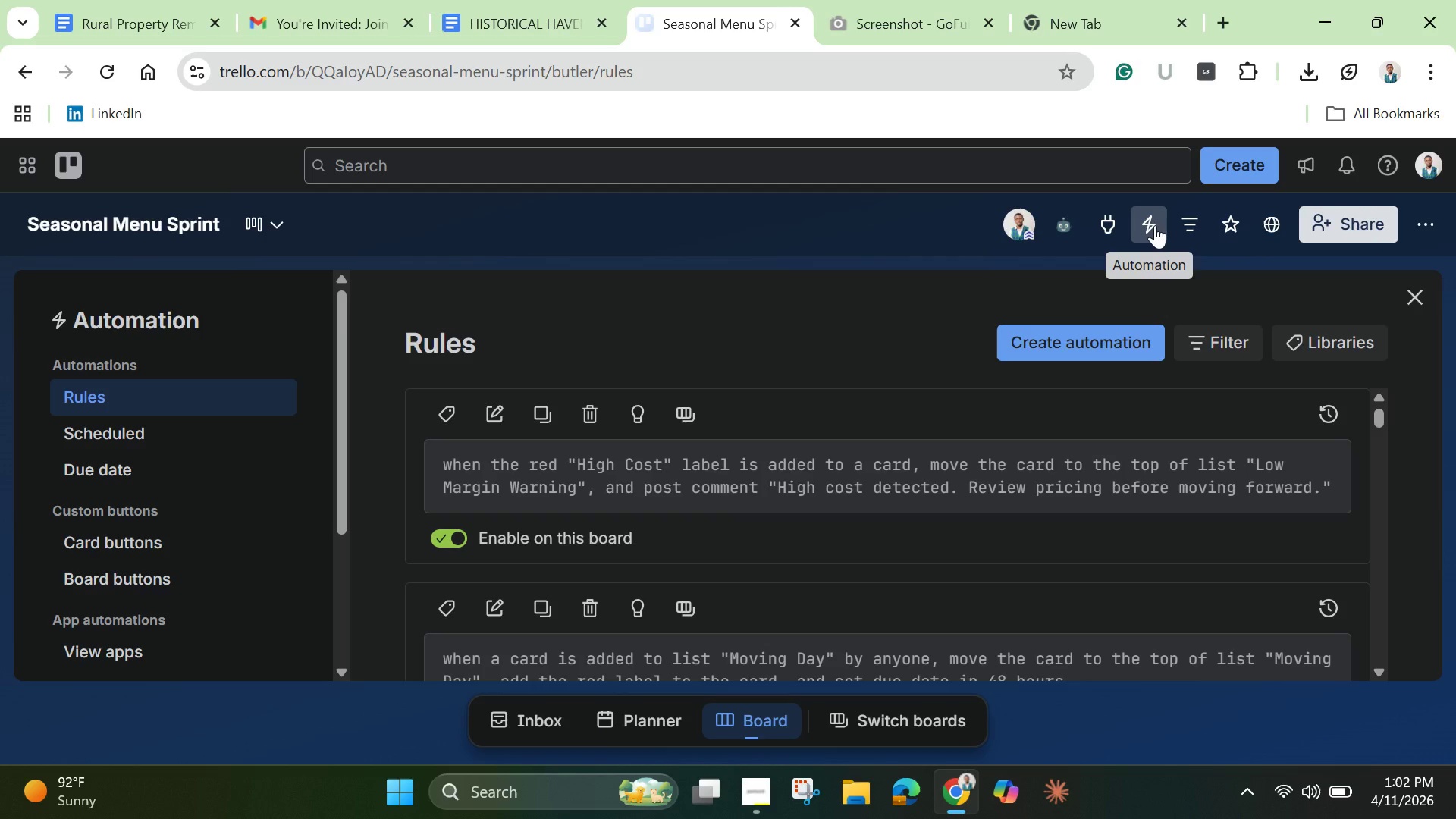 
wait(6.54)
 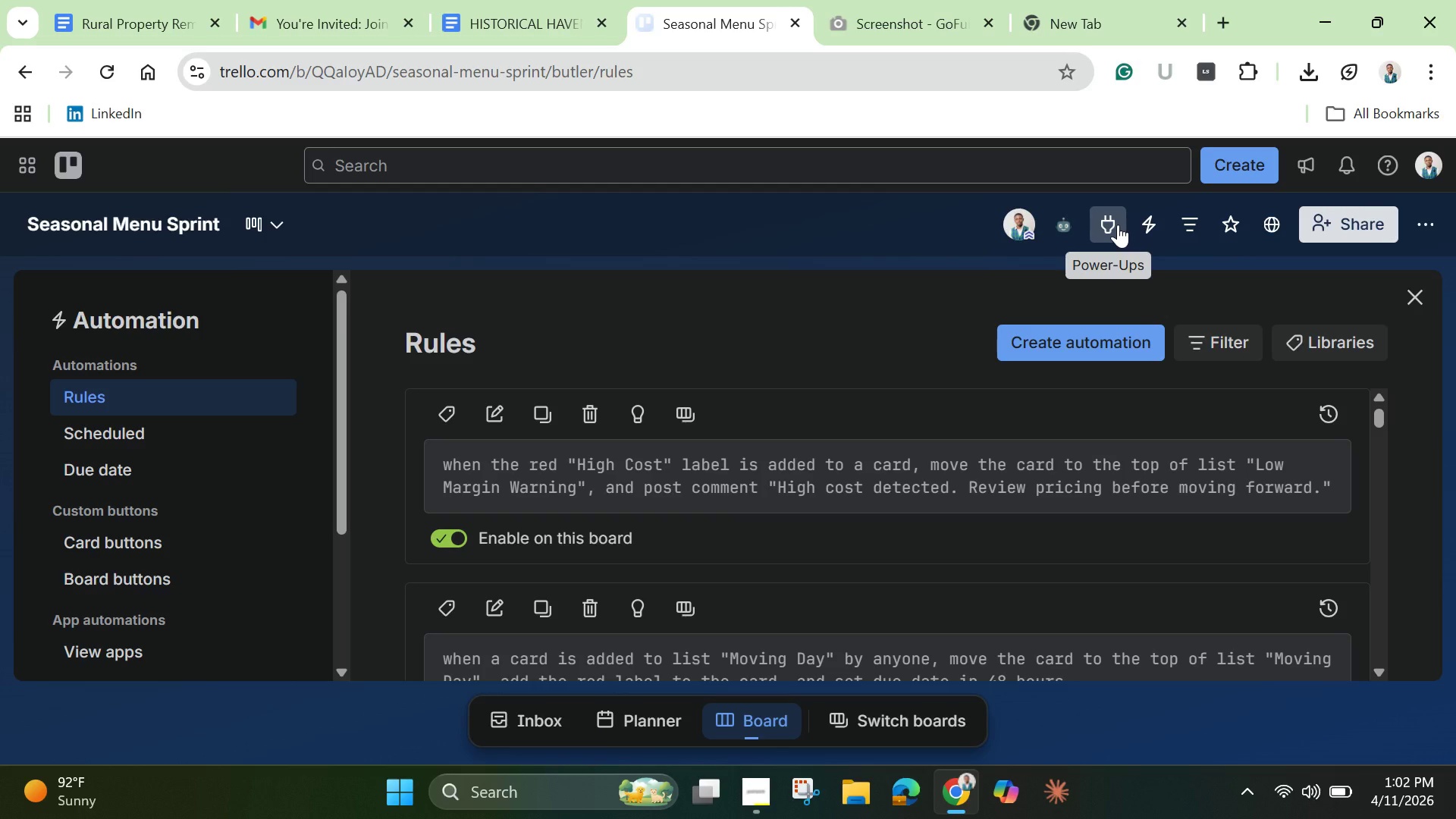 
scroll: coordinate [940, 516], scroll_direction: down, amount: 7.0
 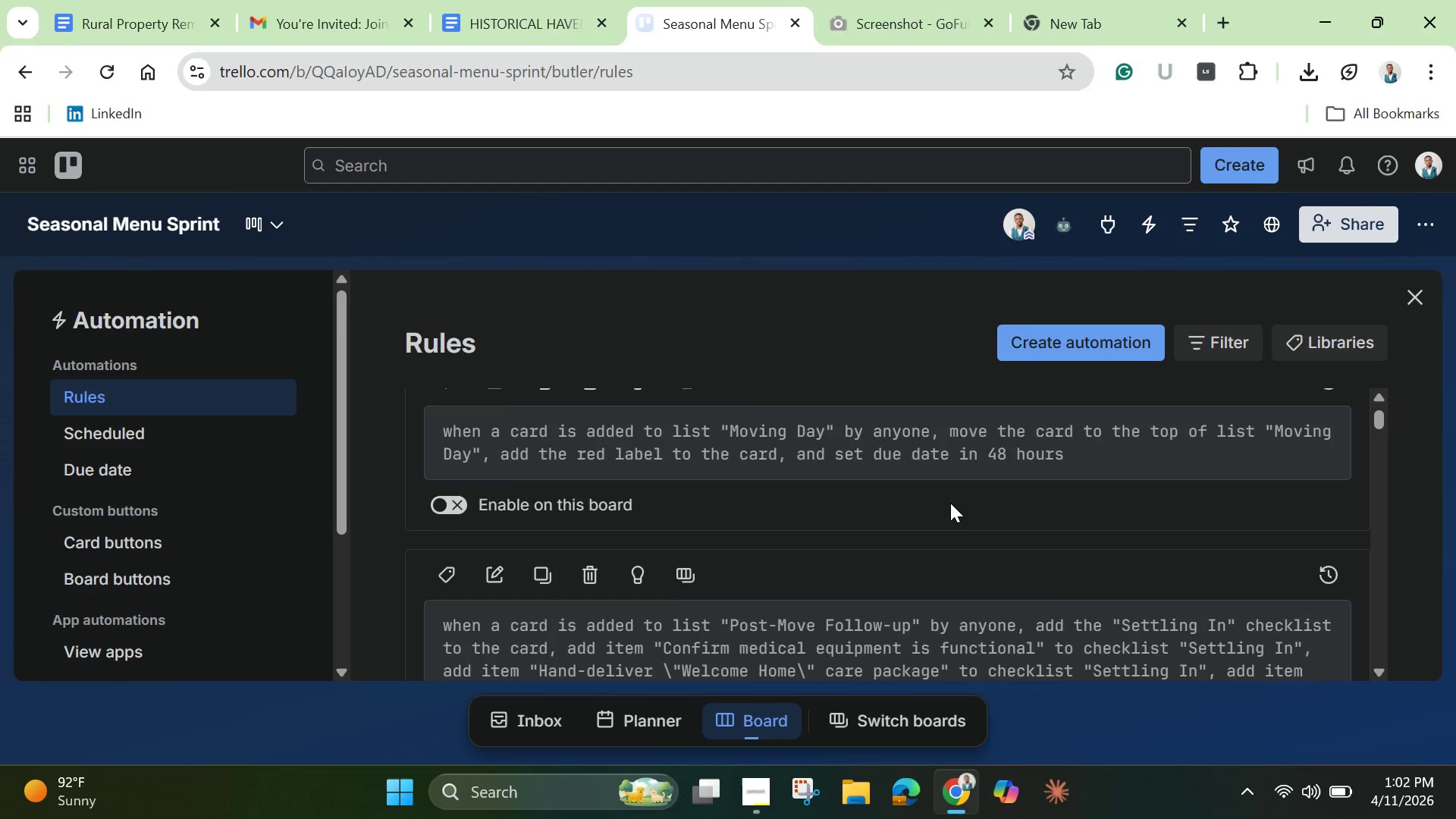 
scroll: coordinate [950, 501], scroll_direction: up, amount: 4.0
 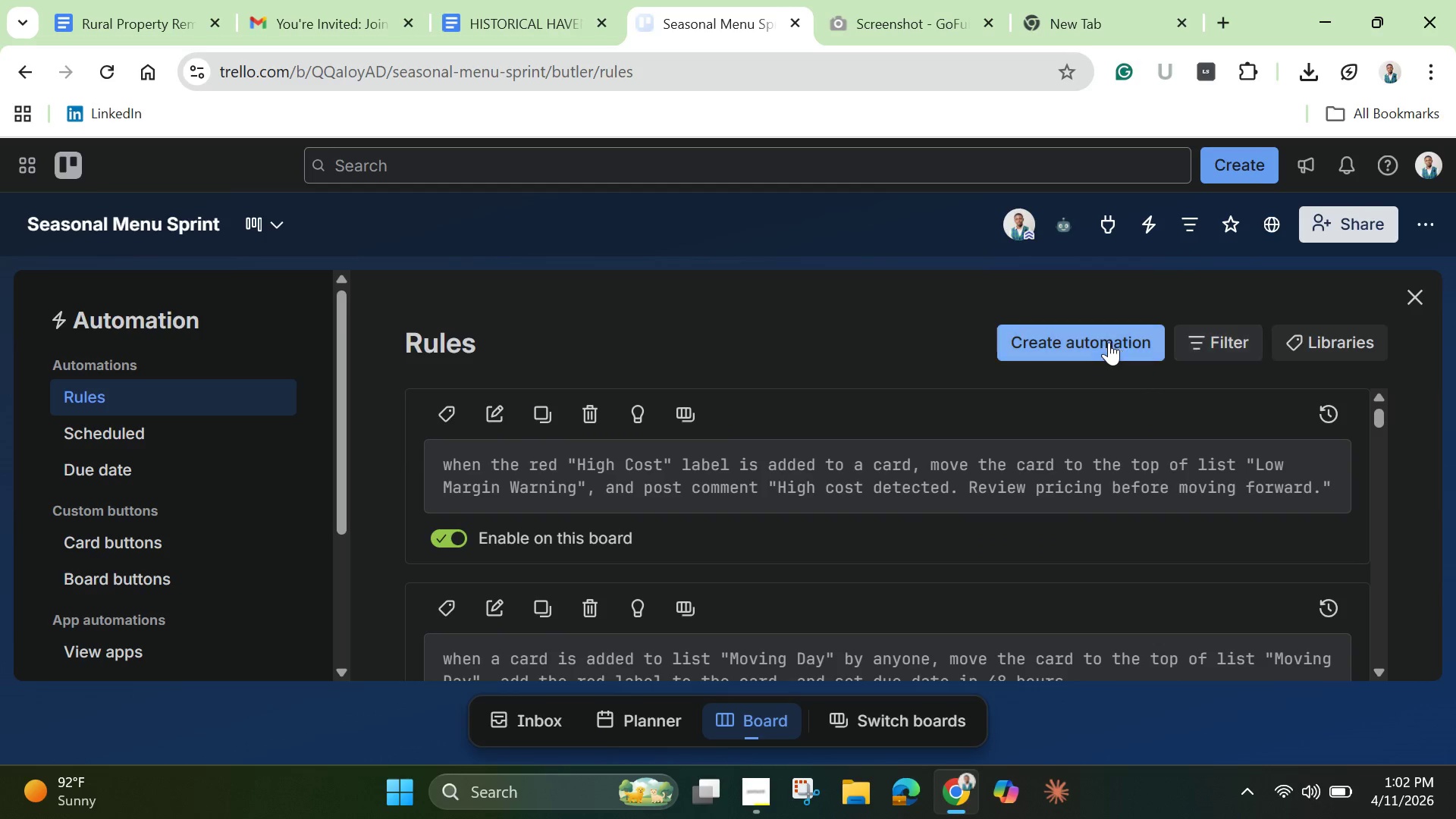 
left_click([1109, 342])
 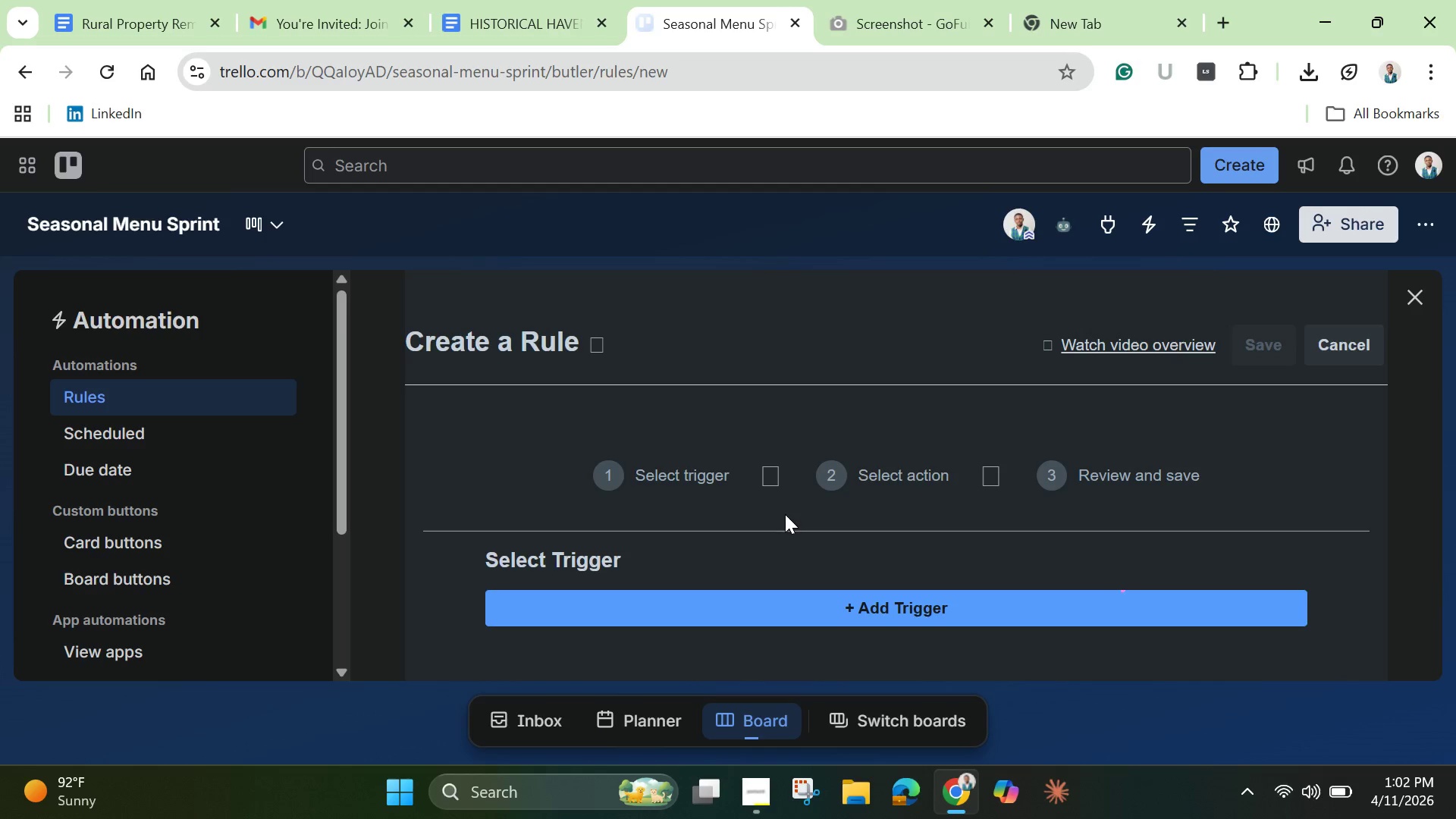 
wait(8.58)
 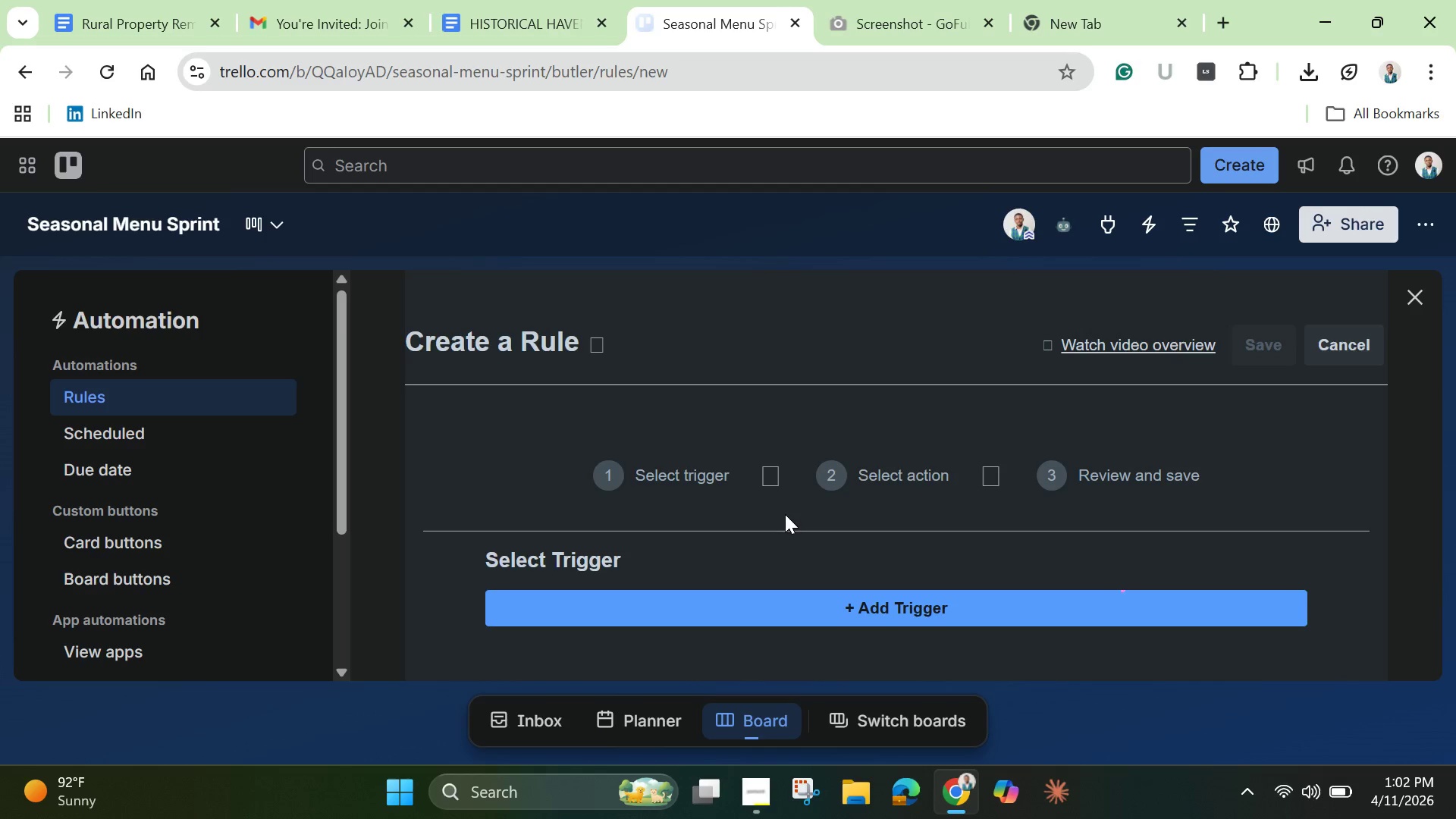 
scroll: coordinate [780, 507], scroll_direction: down, amount: 1.0
 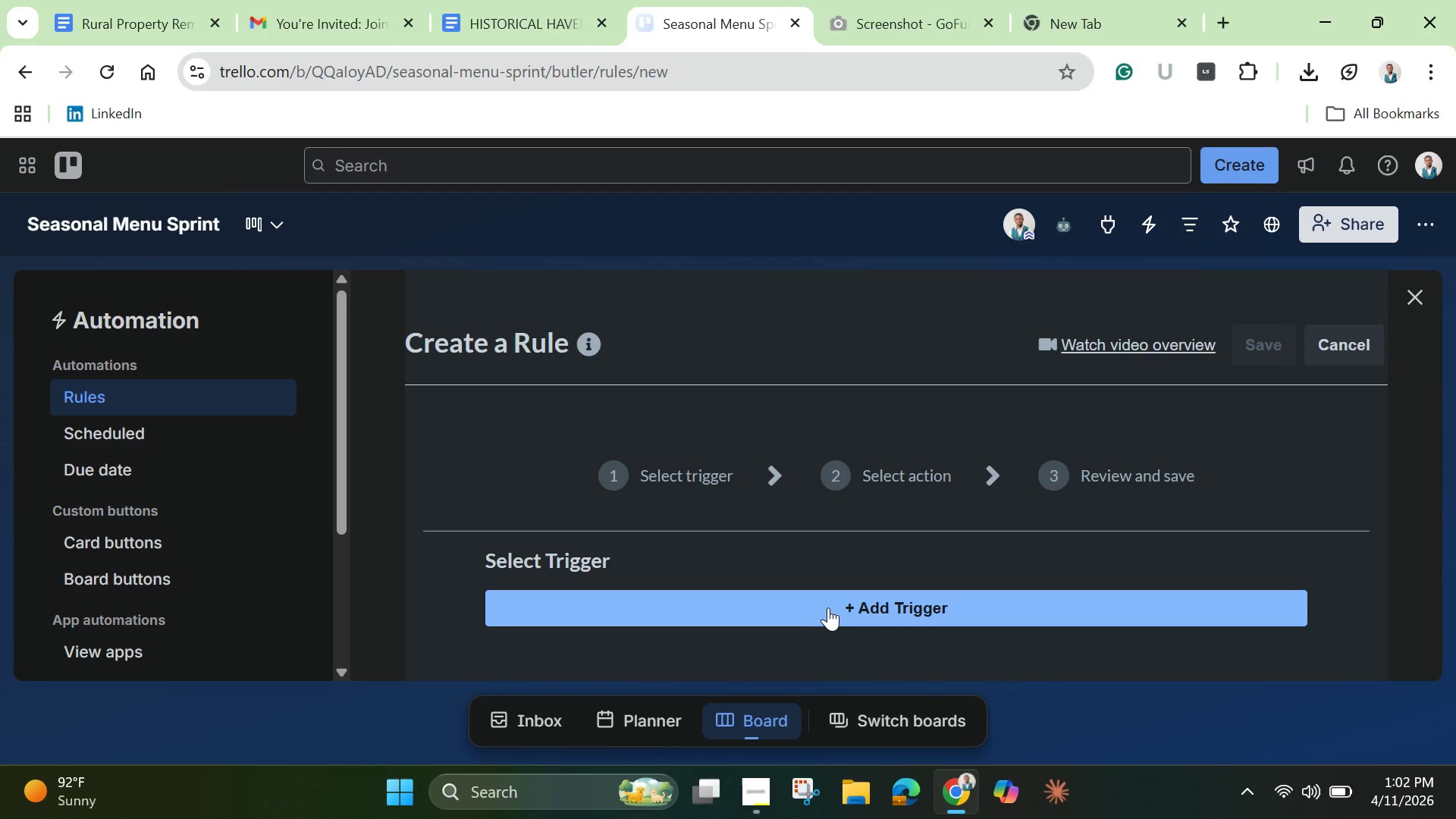 
left_click([828, 607])
 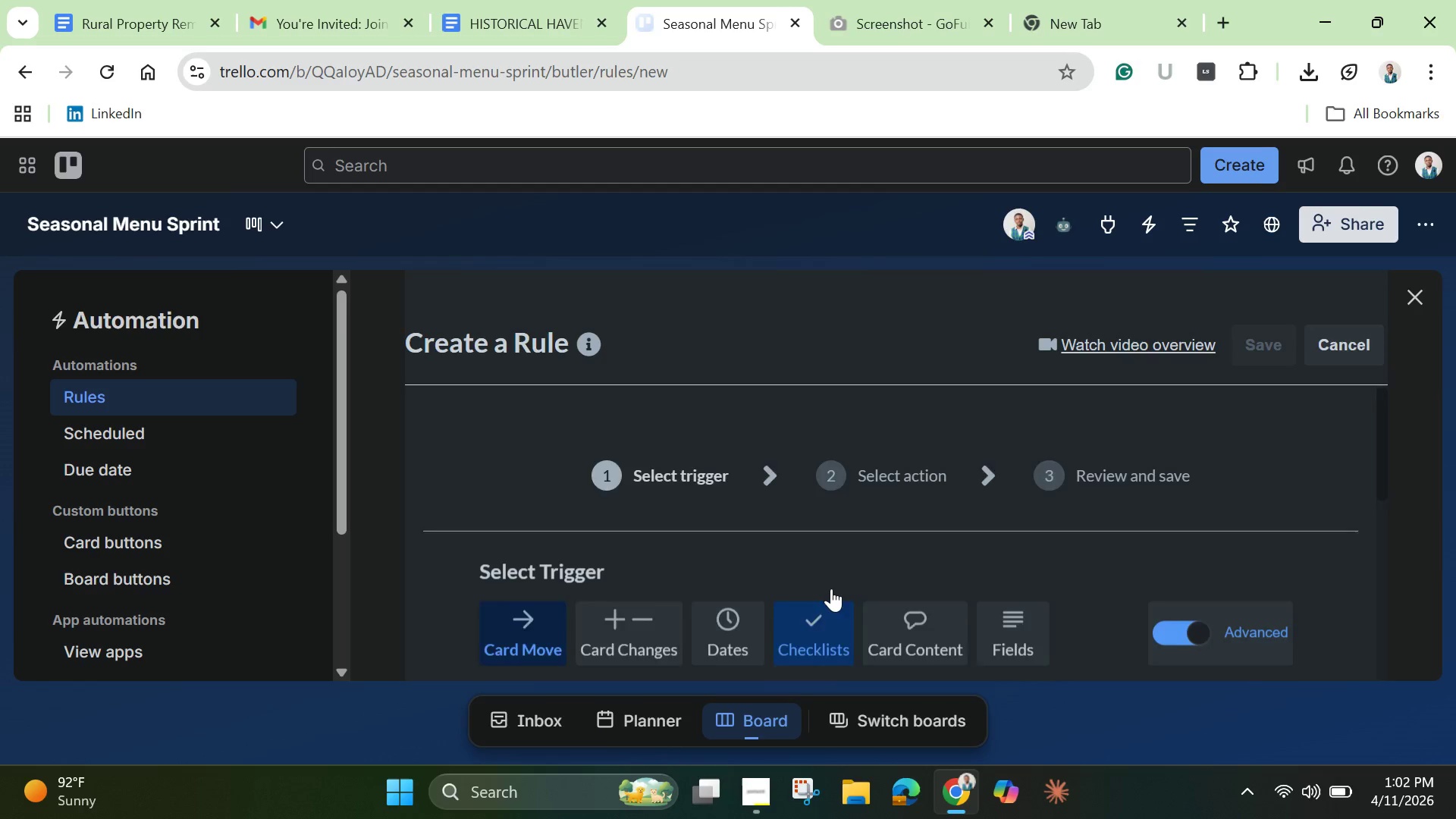 
scroll: coordinate [831, 588], scroll_direction: down, amount: 4.0
 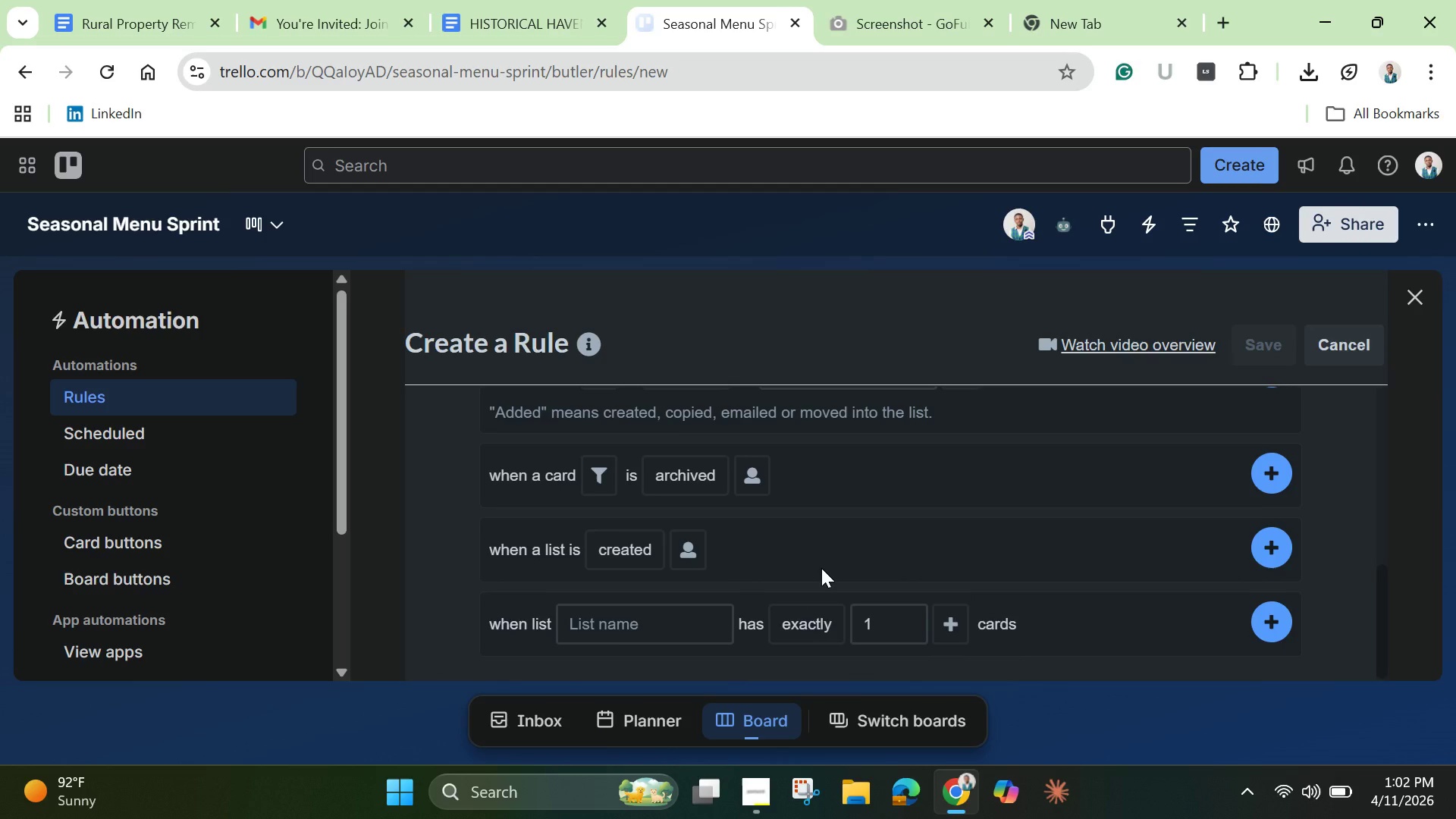 
scroll: coordinate [821, 568], scroll_direction: up, amount: 2.0
 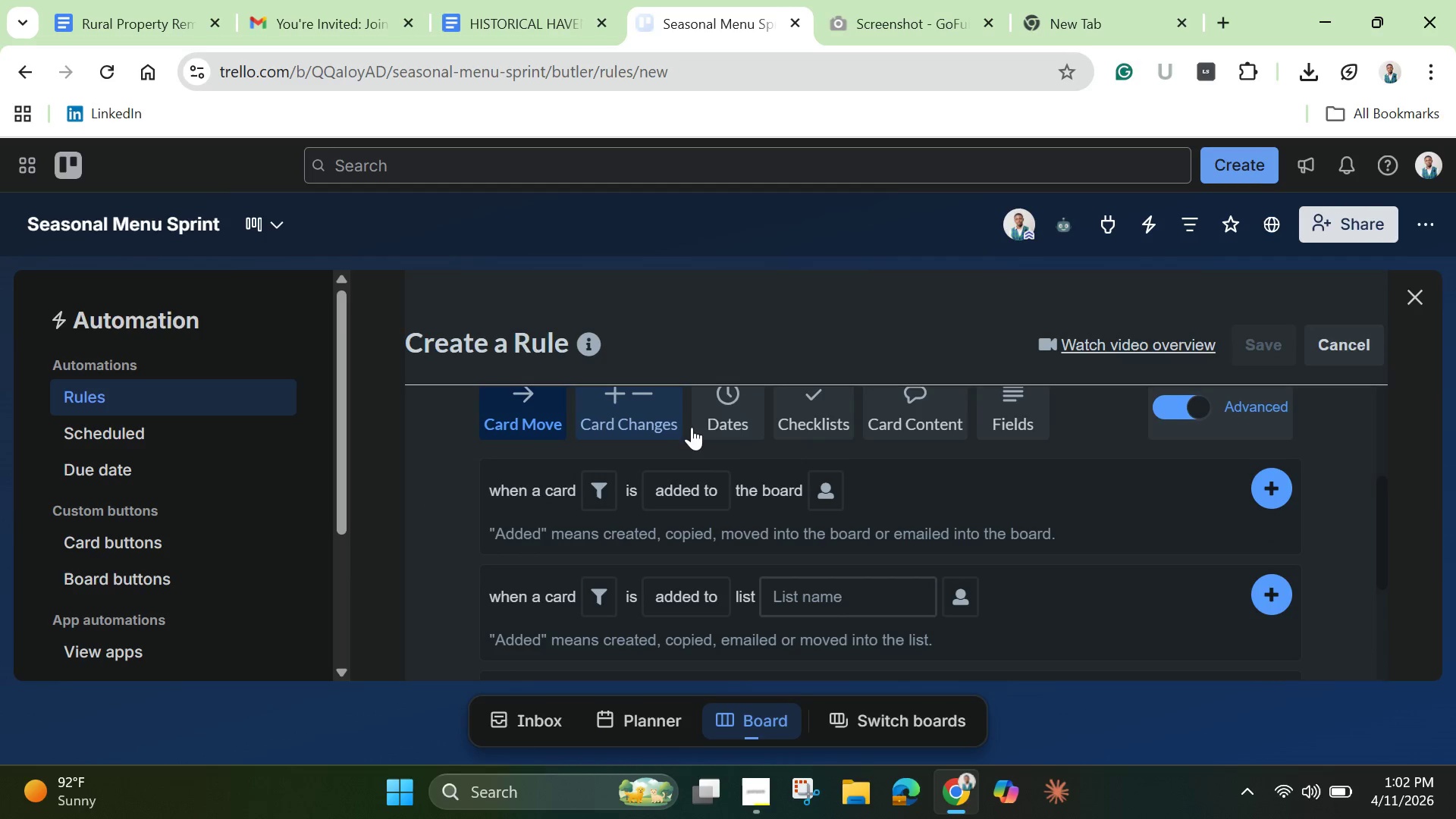 
left_click([722, 417])
 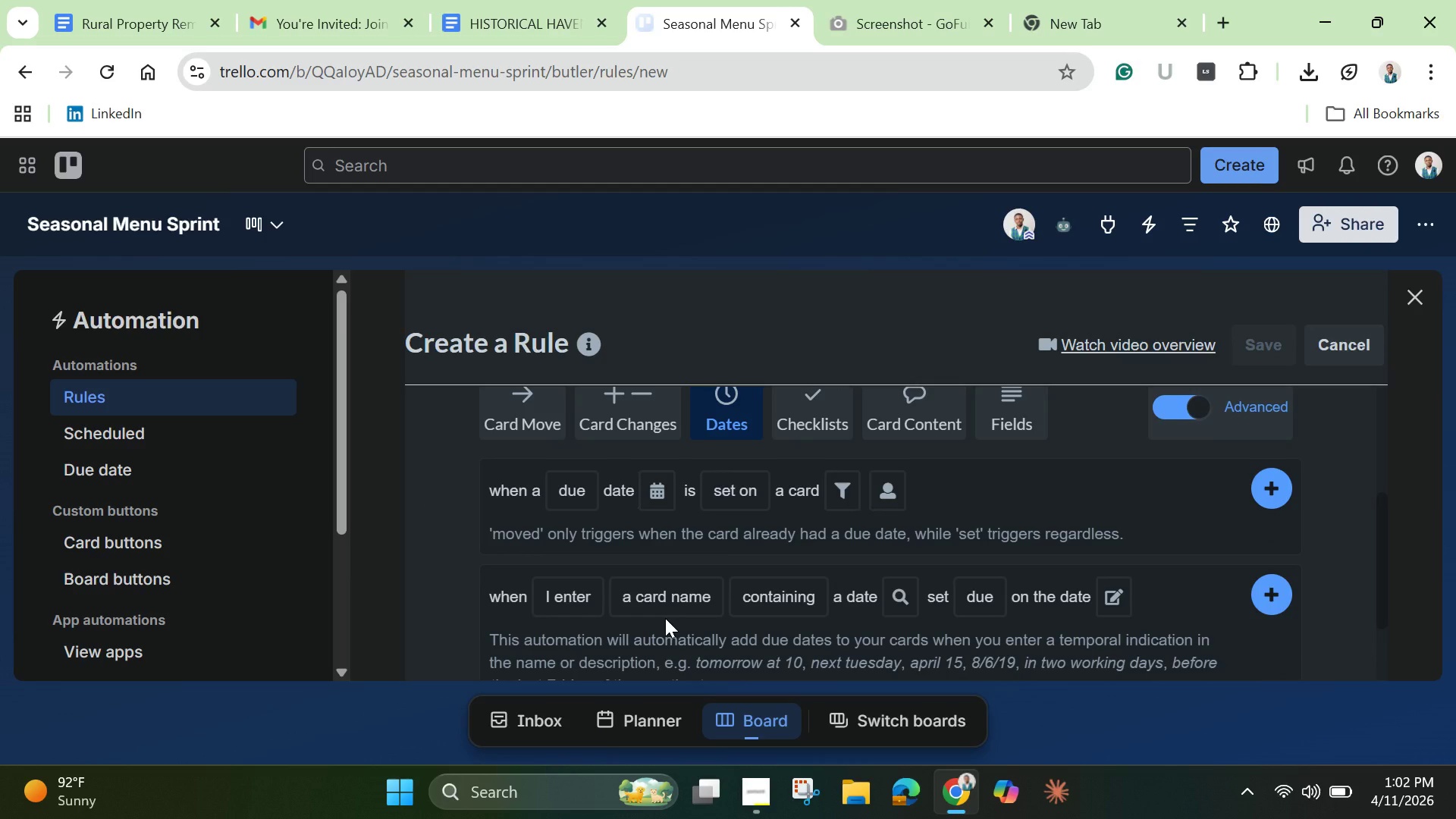 
wait(5.89)
 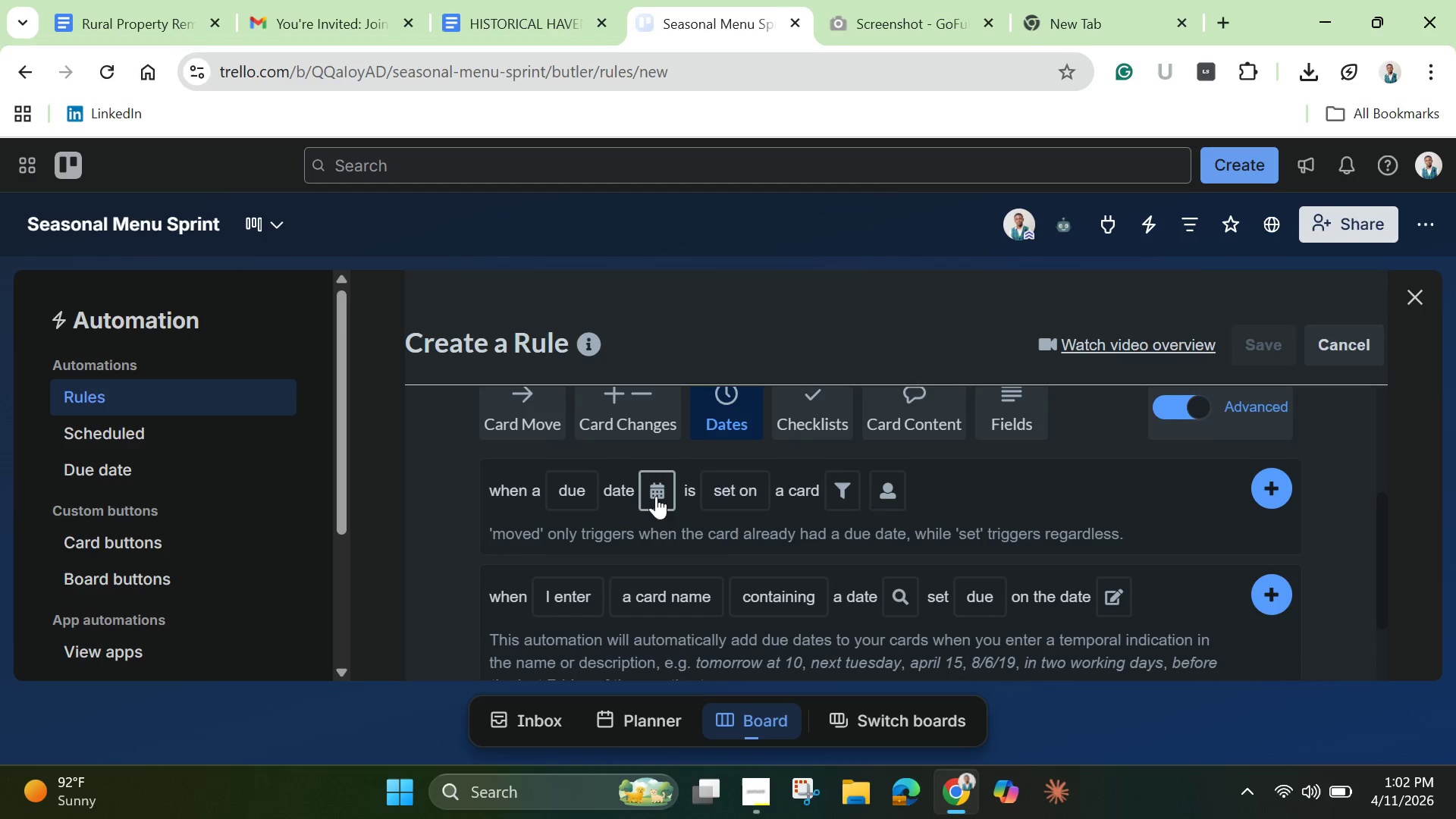 
mouse_move([717, 505])
 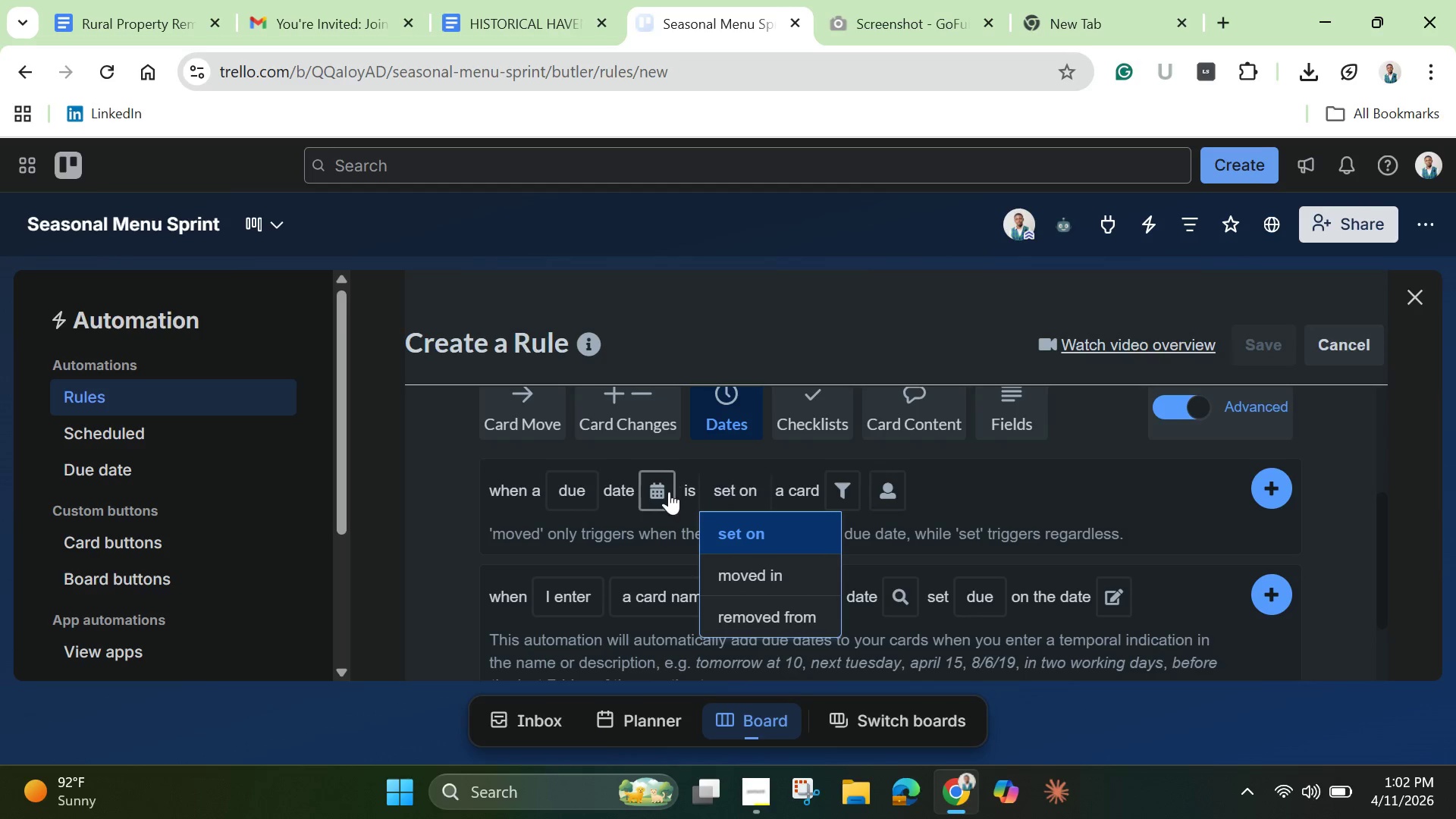 
mouse_move([649, 497])
 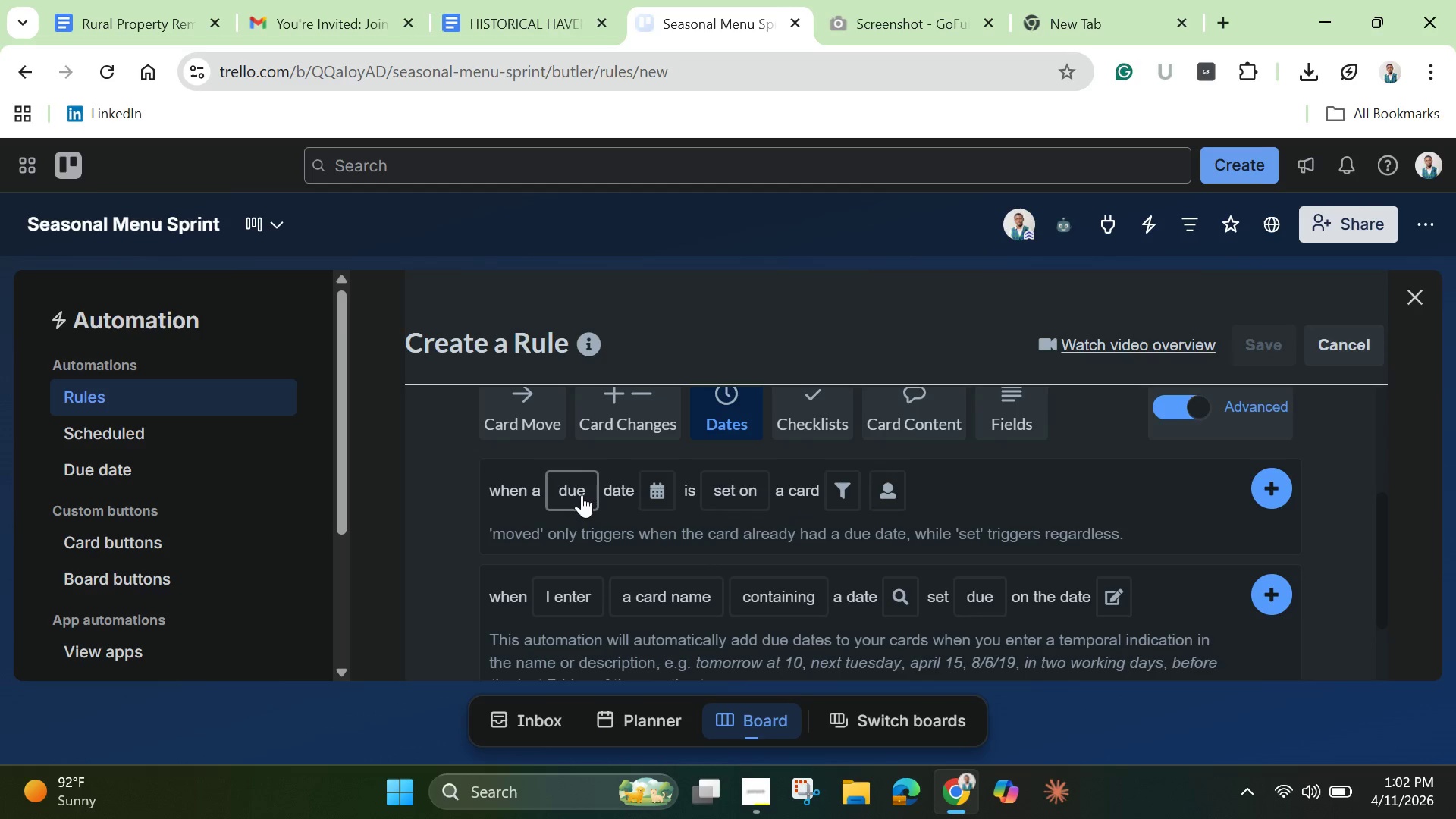 
mouse_move([596, 495])
 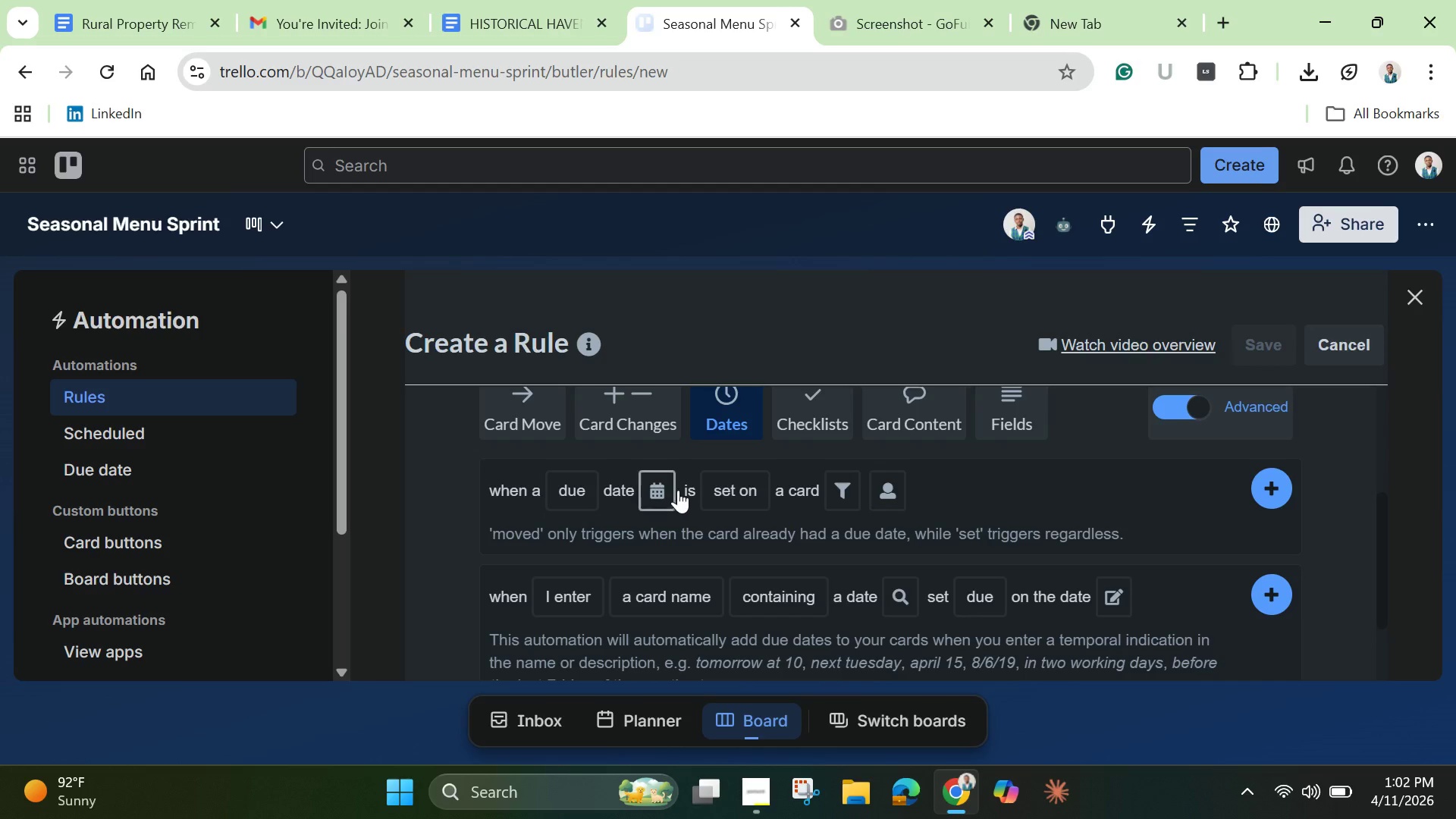 
mouse_move([668, 519])
 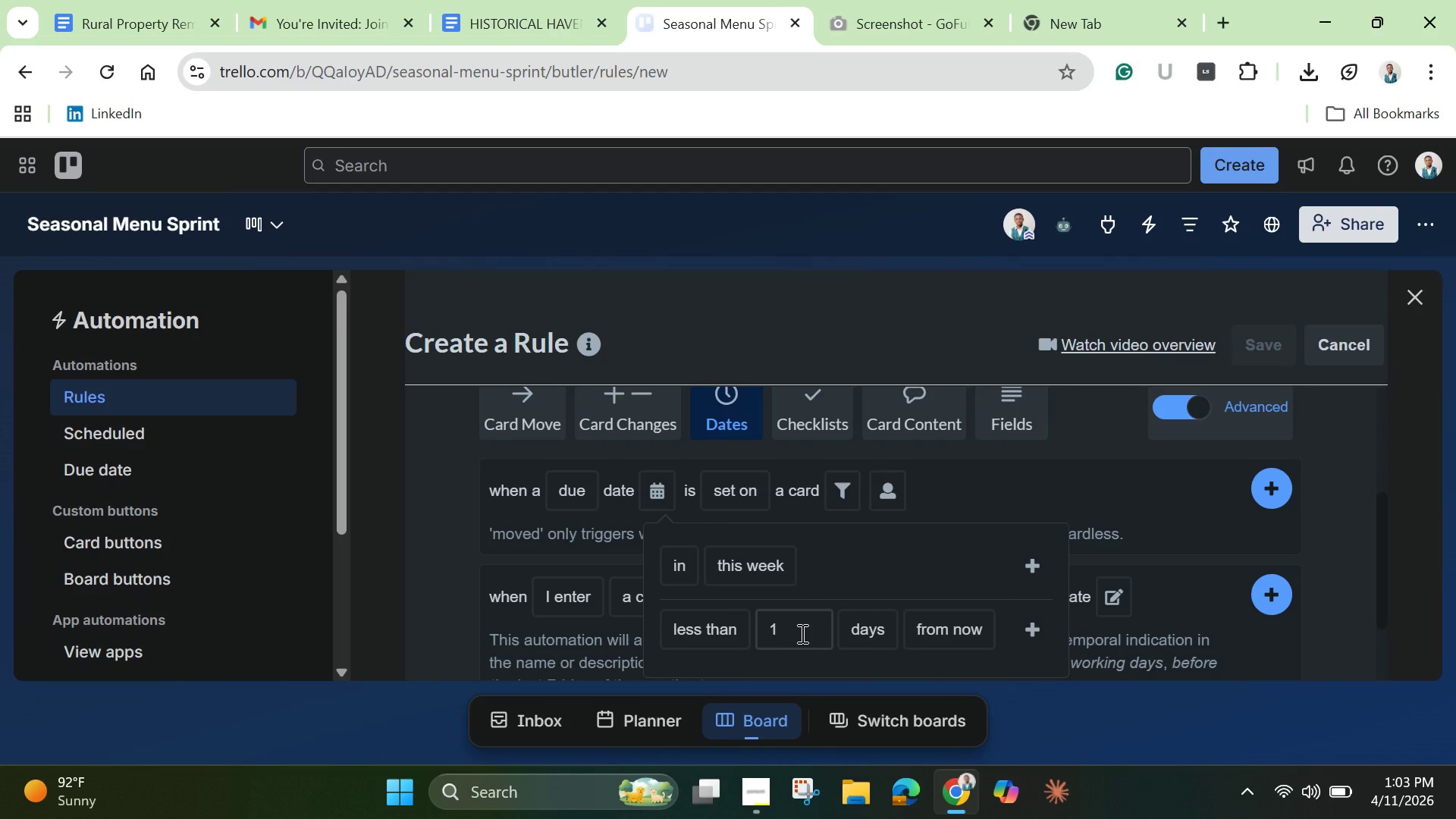 
wait(15.07)
 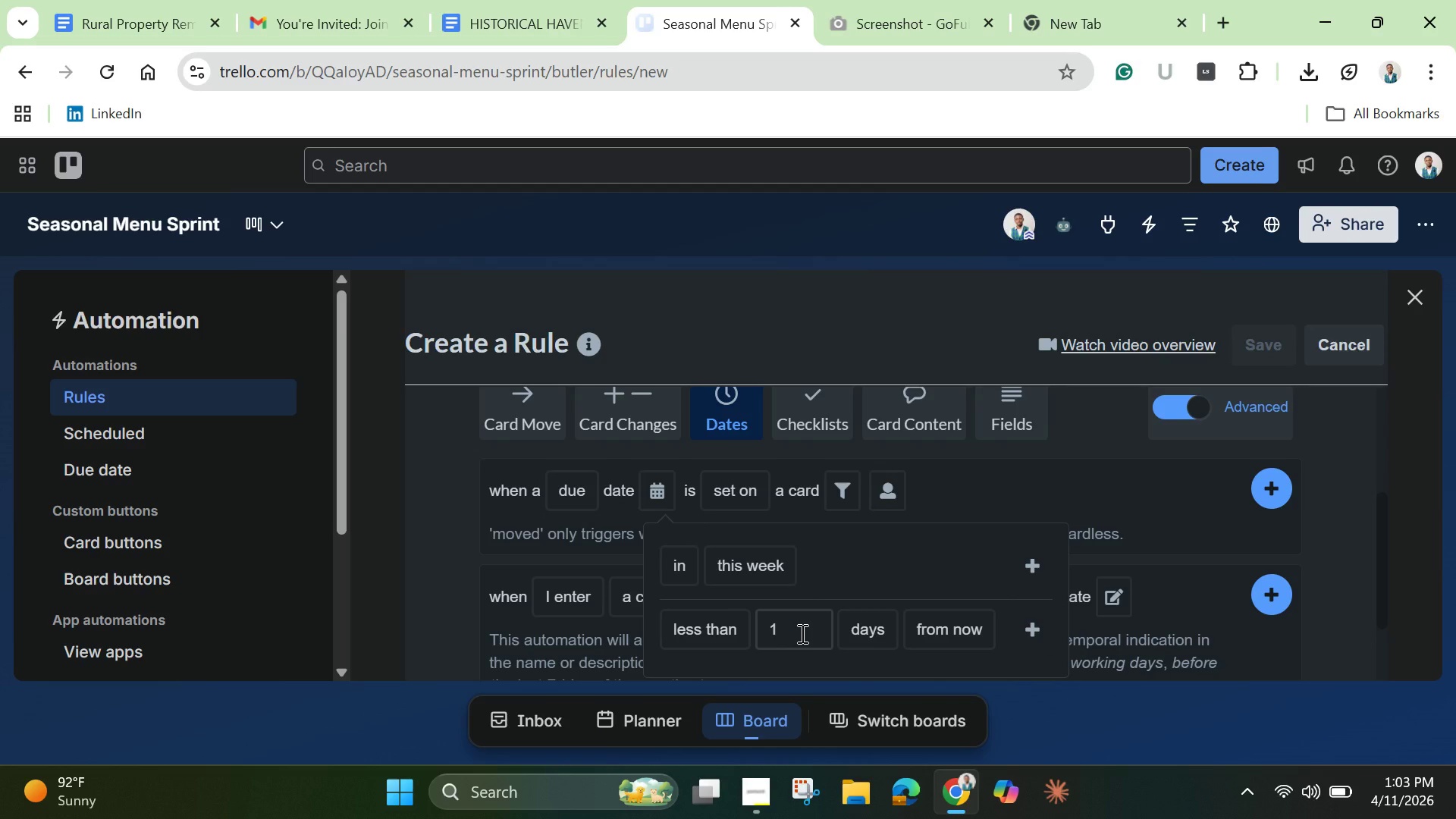 
scroll: coordinate [801, 633], scroll_direction: down, amount: 1.0
 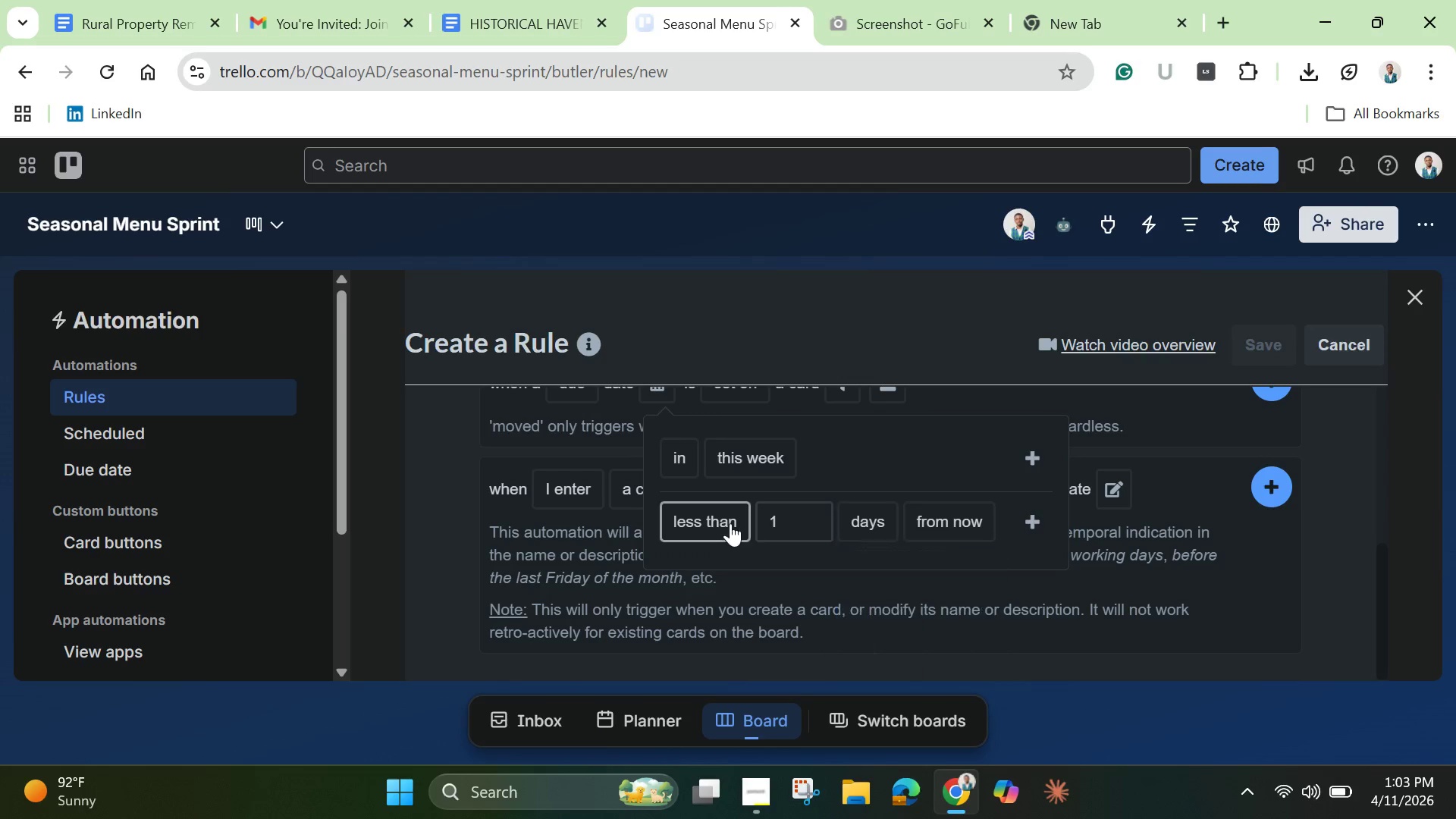 
wait(6.92)
 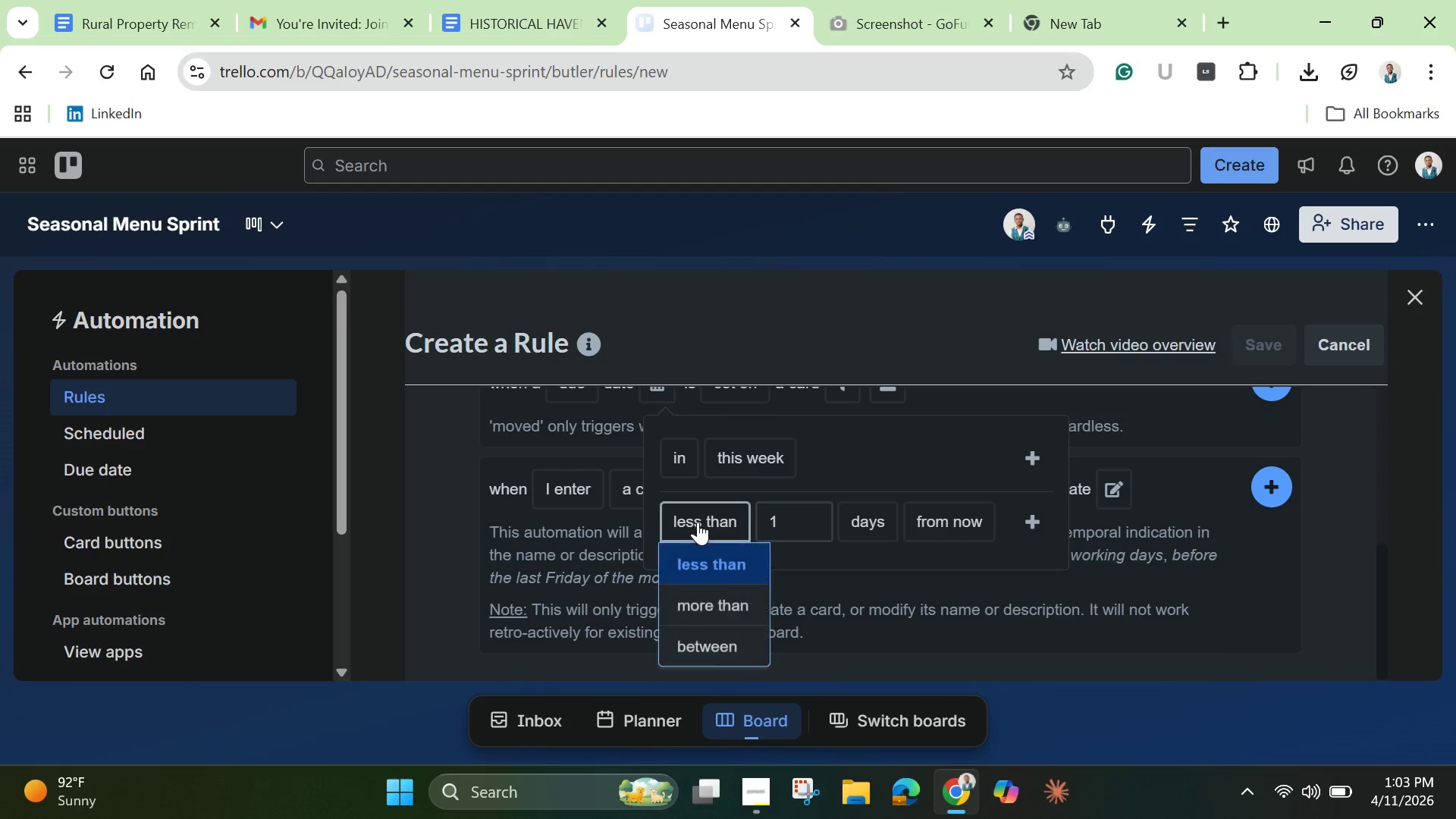 
left_click([1026, 517])
 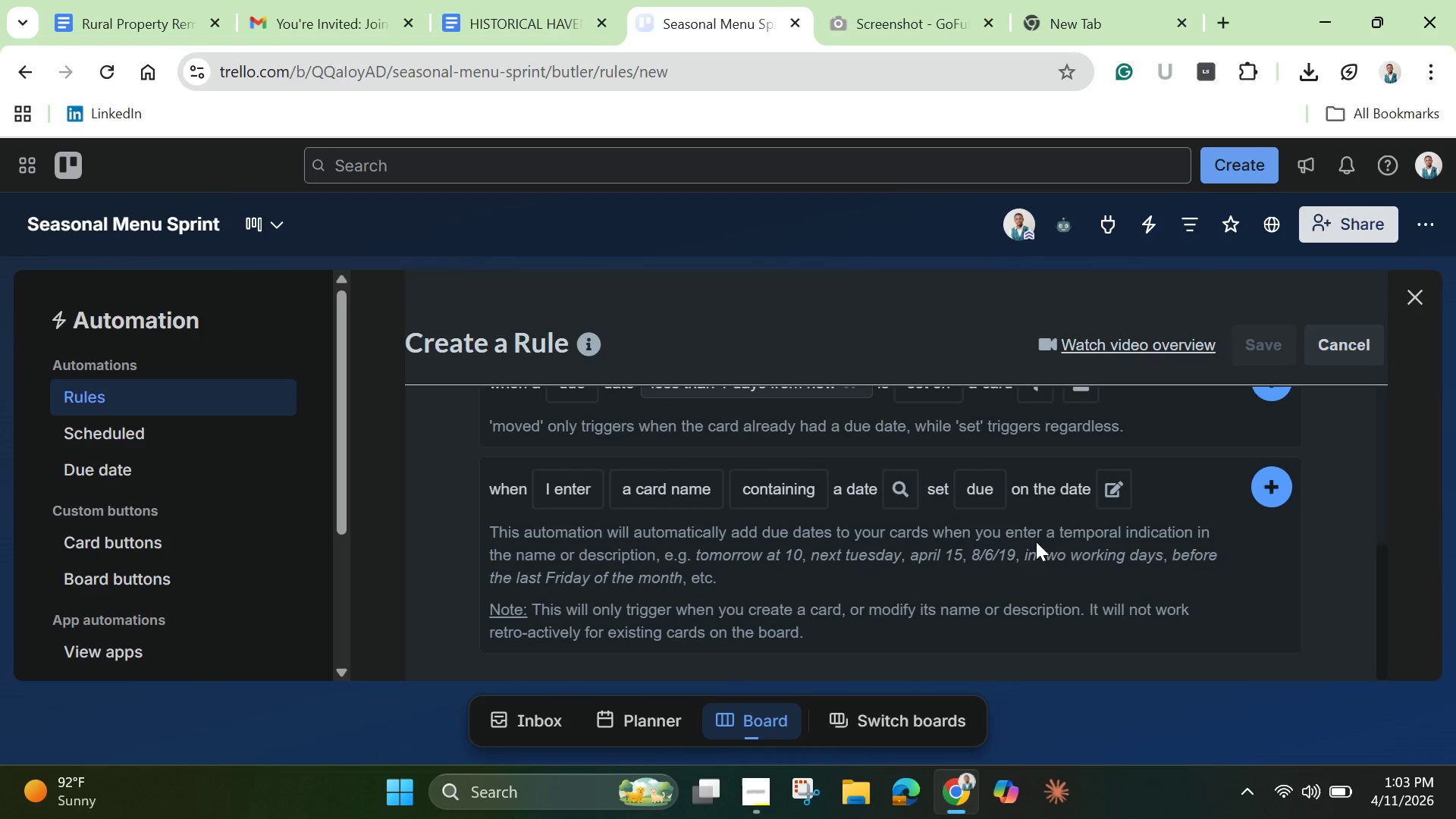 
scroll: coordinate [1036, 541], scroll_direction: up, amount: 2.0
 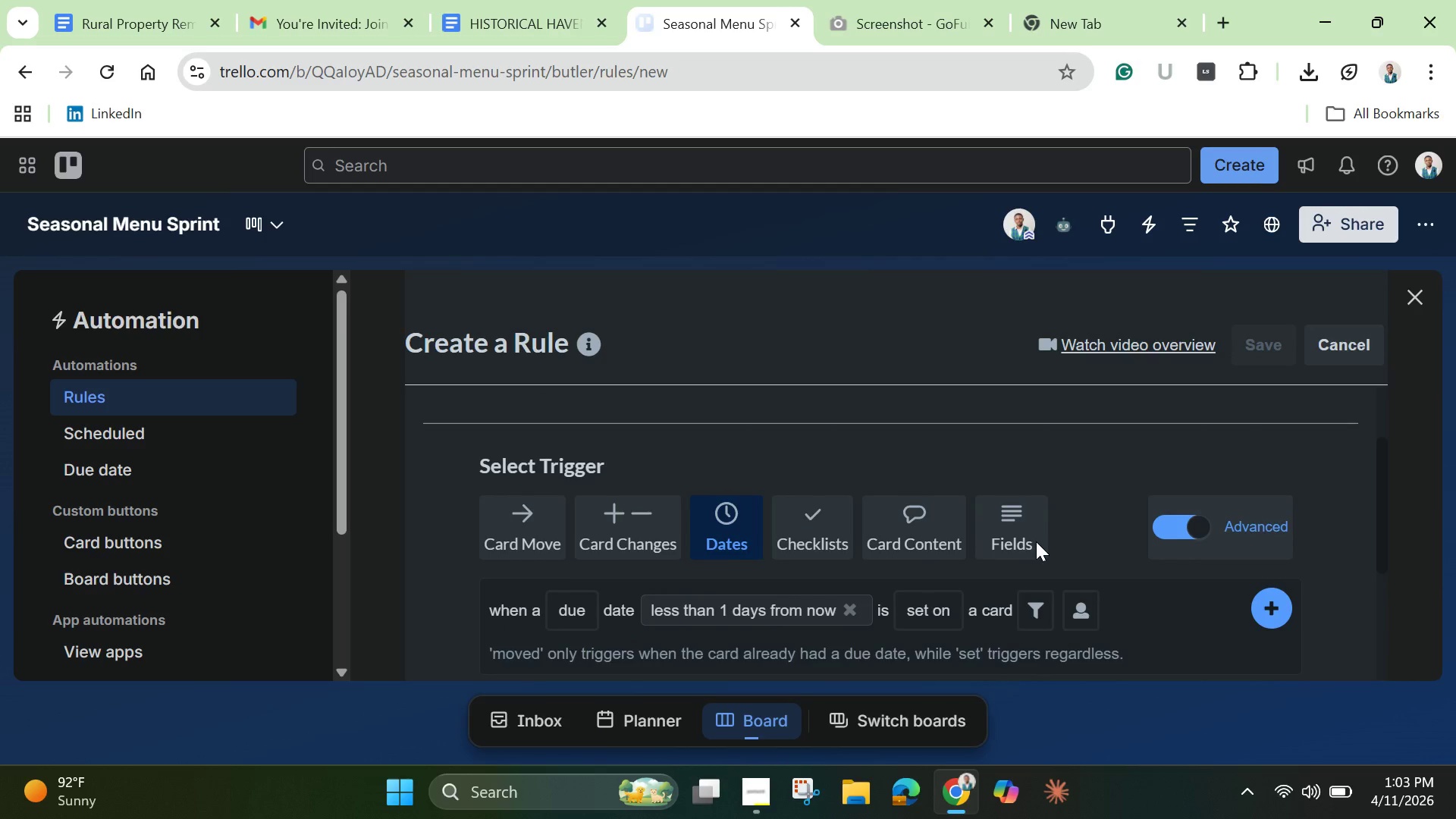 
scroll: coordinate [1036, 541], scroll_direction: down, amount: 2.0
 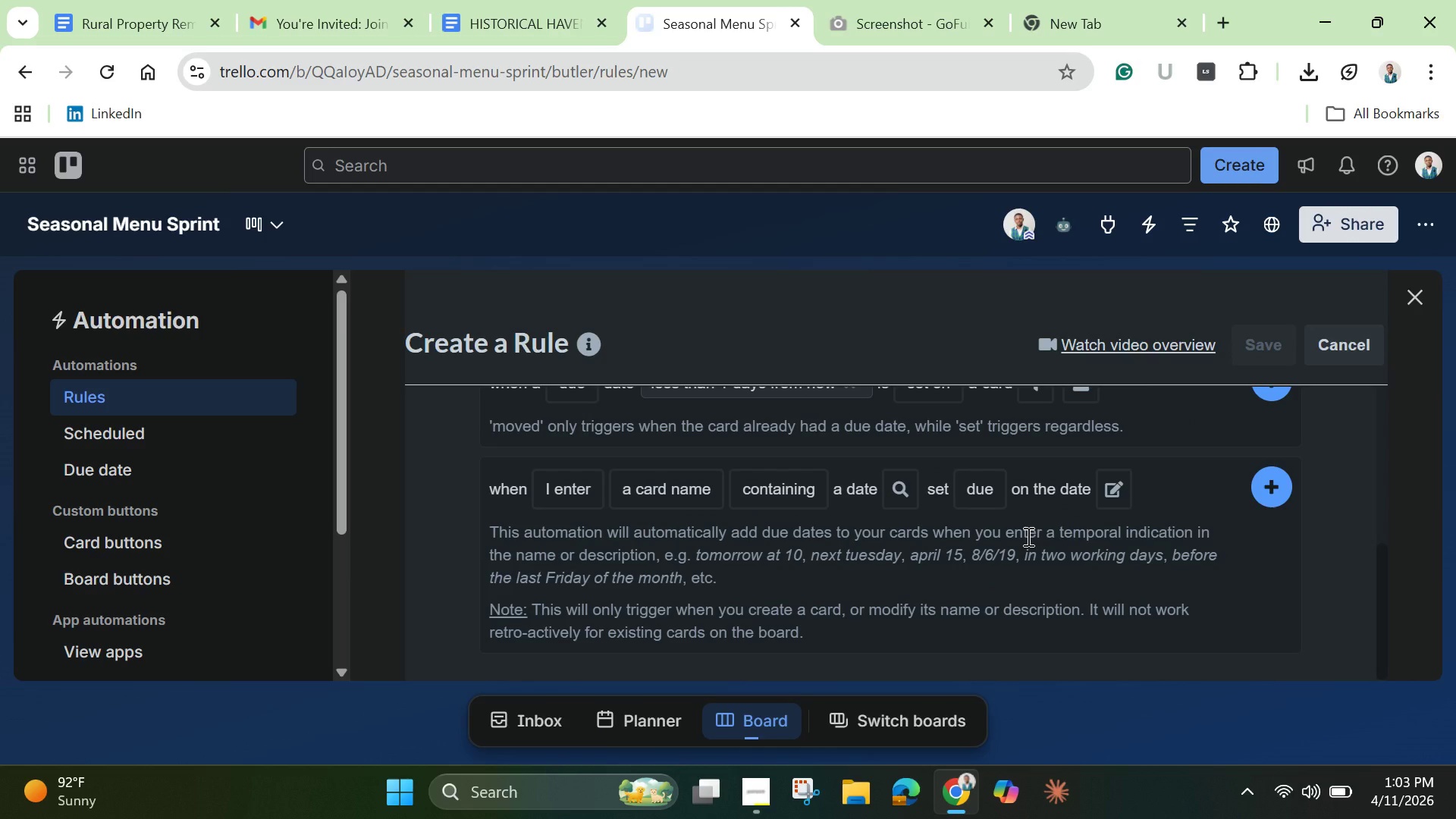 
scroll: coordinate [1027, 536], scroll_direction: up, amount: 1.0
 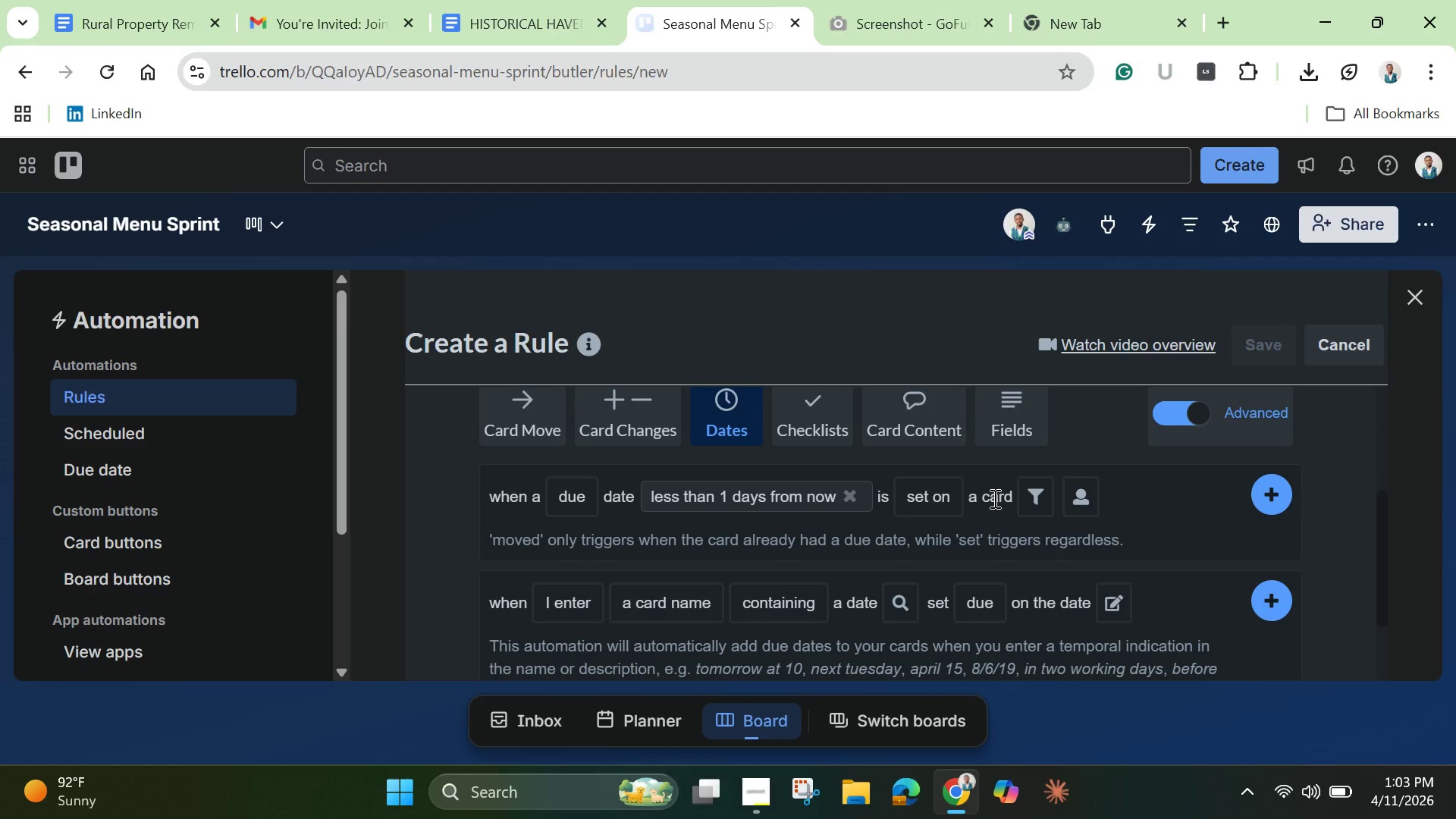 
wait(12.23)
 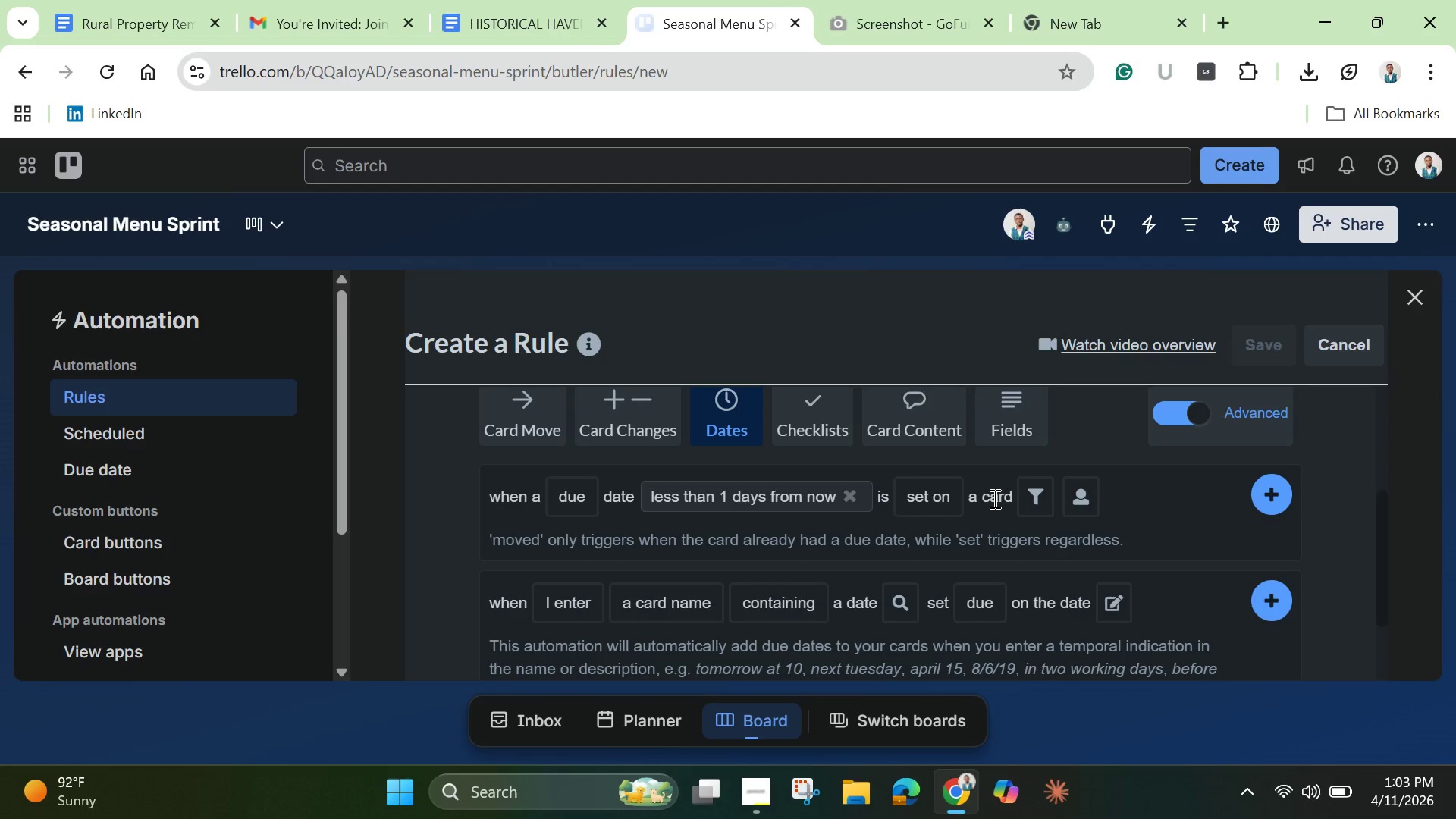 
scroll: coordinate [1167, 516], scroll_direction: down, amount: 1.0
 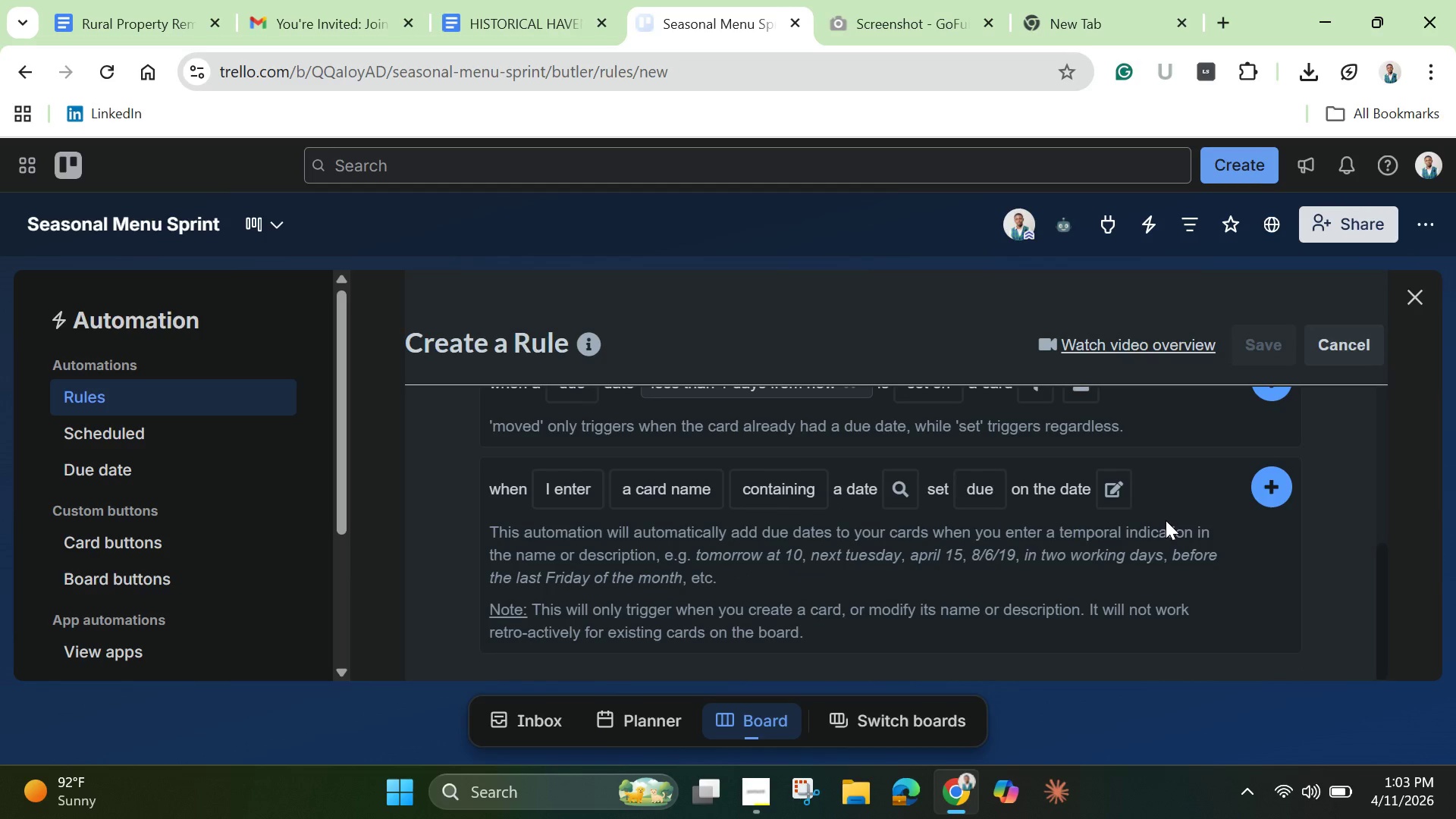 
scroll: coordinate [1166, 520], scroll_direction: up, amount: 2.0
 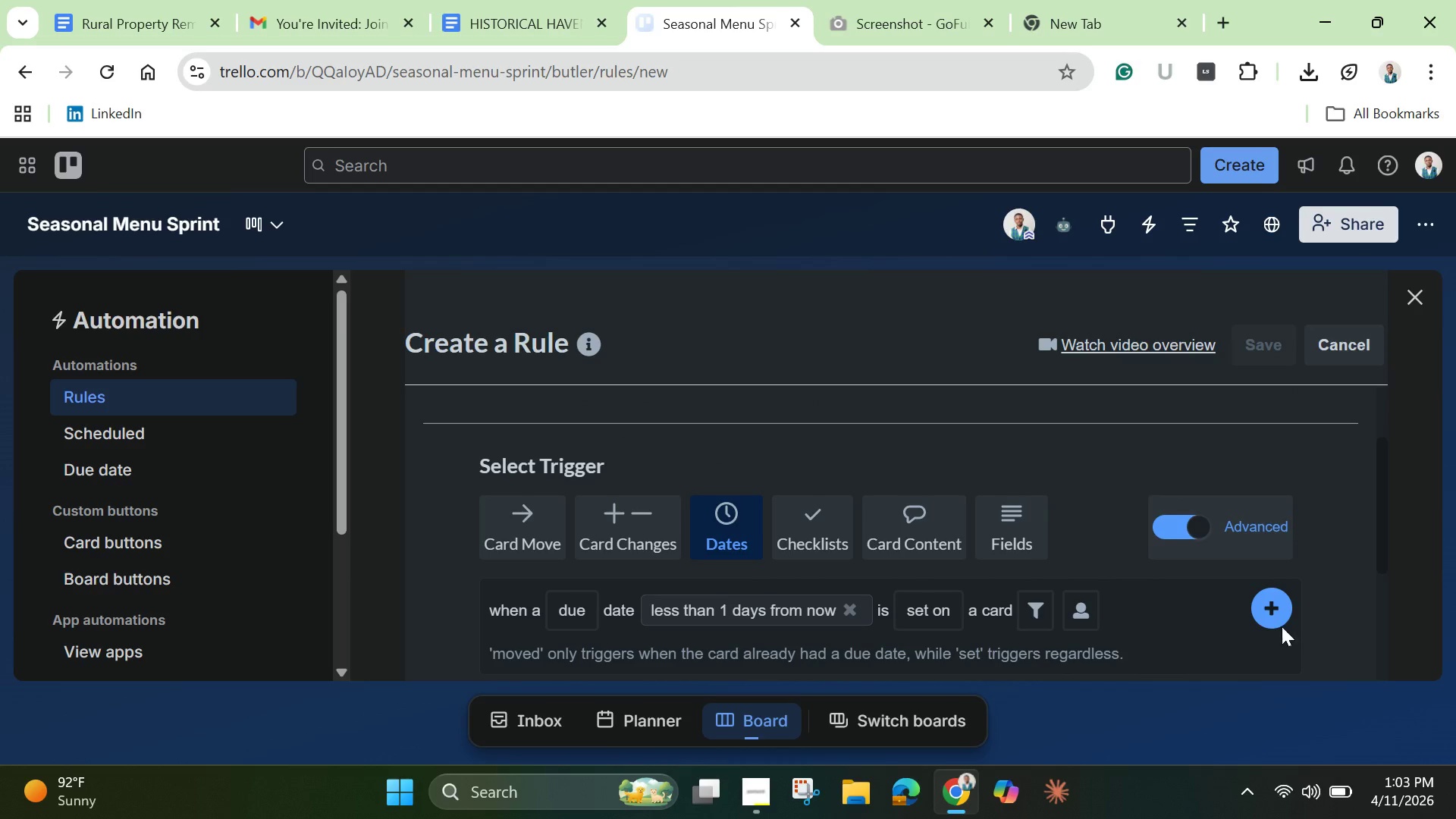 
left_click([1274, 610])
 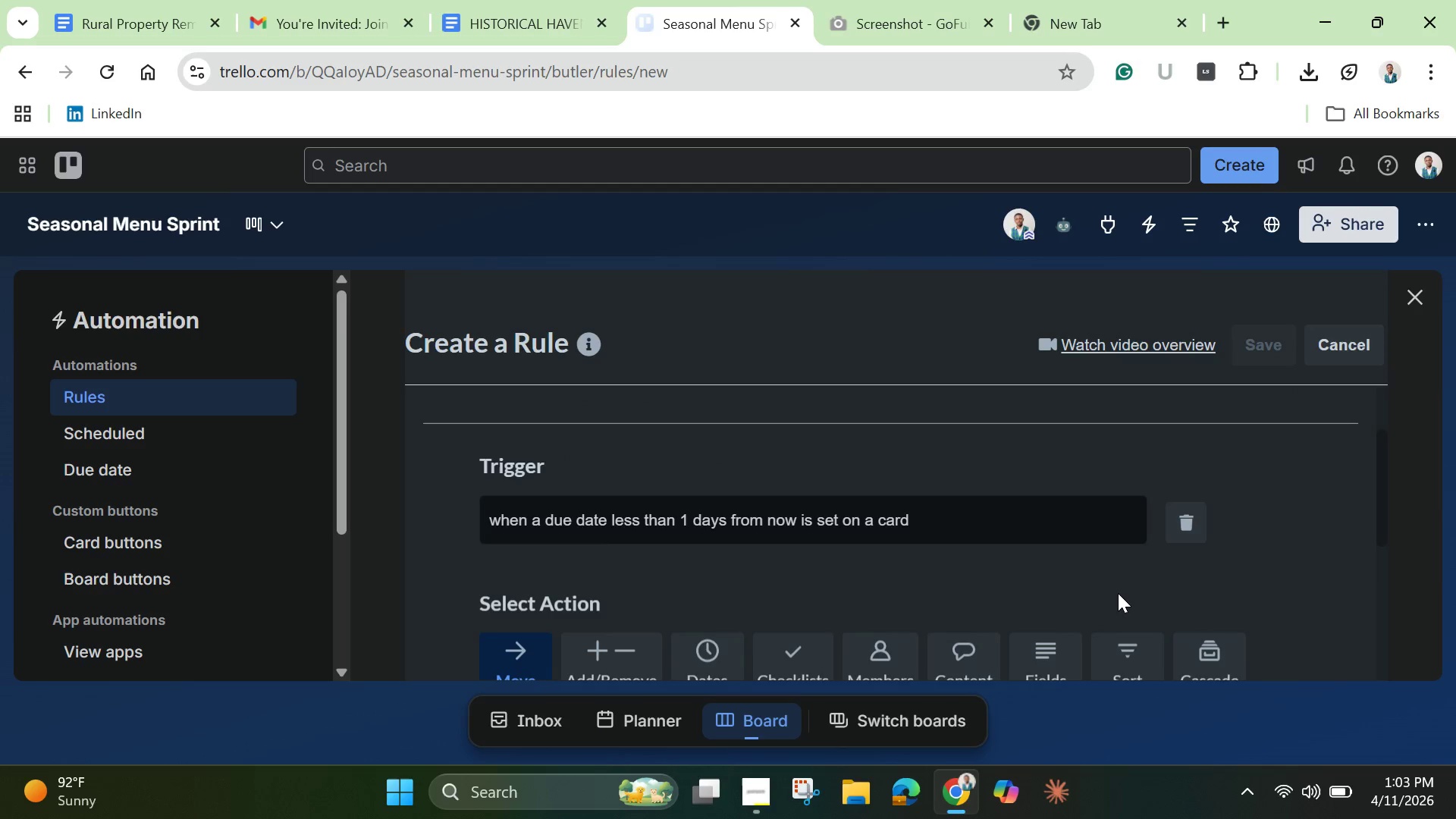 
scroll: coordinate [1118, 593], scroll_direction: down, amount: 3.0
 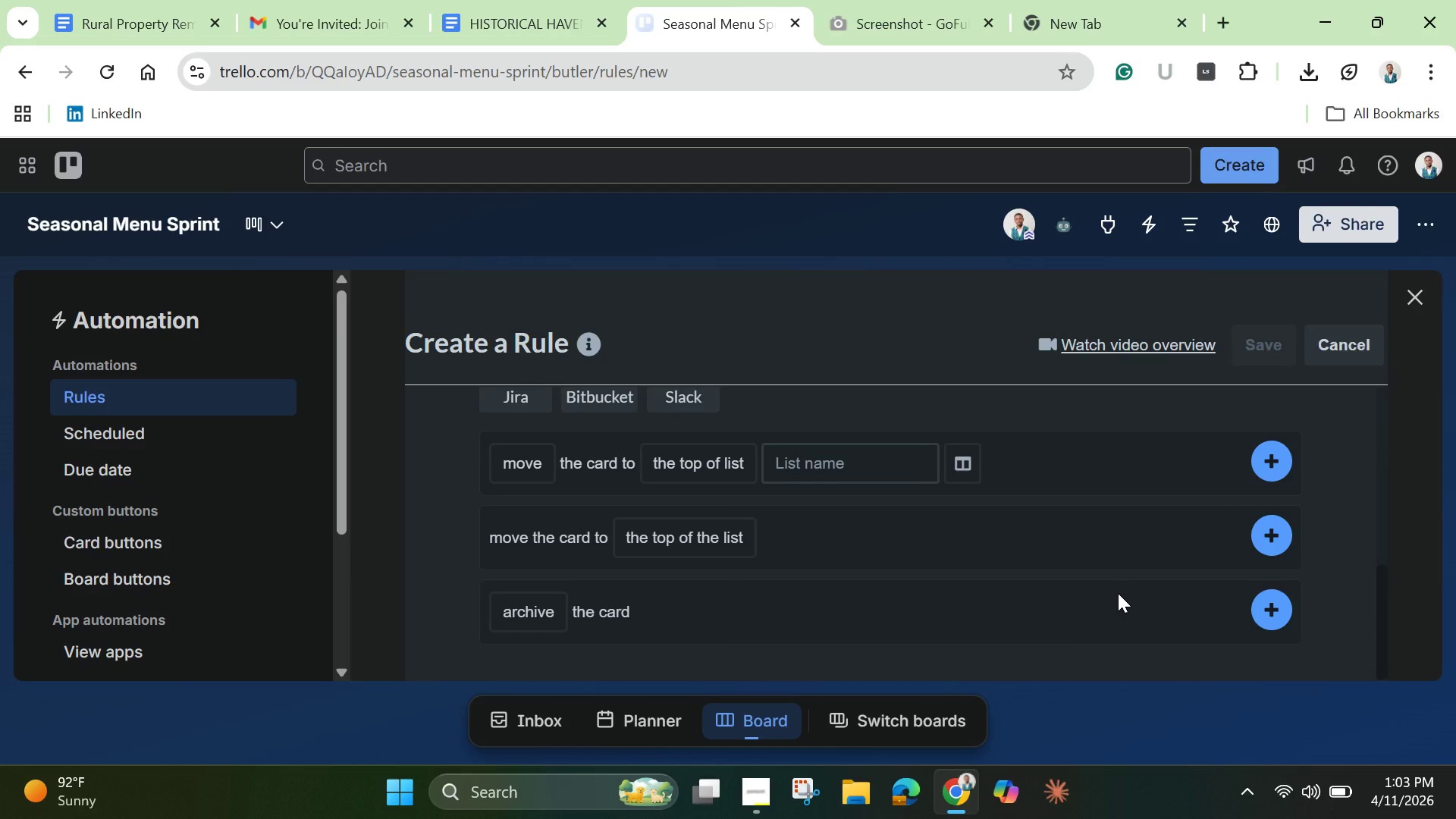 
scroll: coordinate [1118, 593], scroll_direction: up, amount: 1.0
 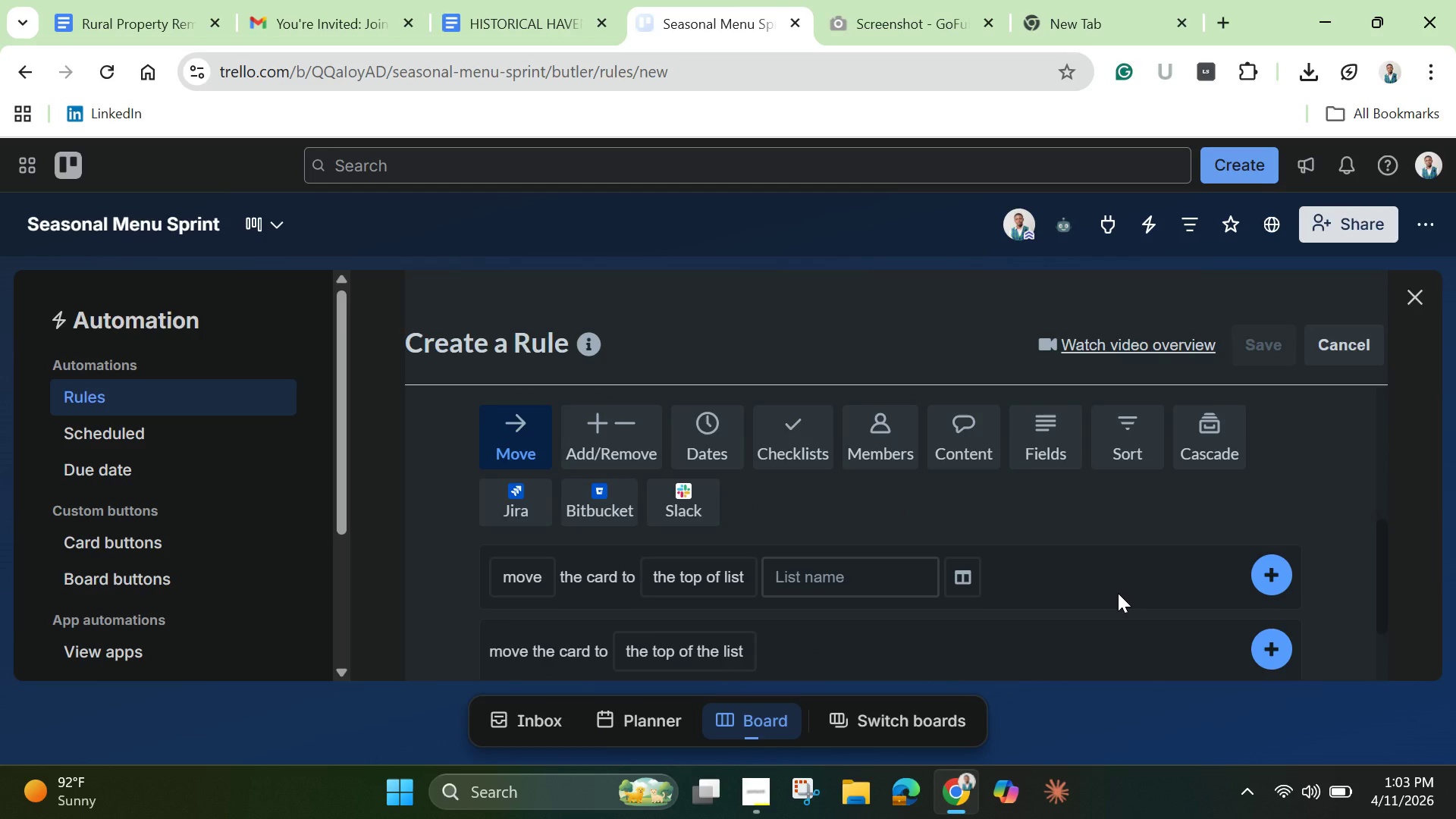 
wait(18.54)
 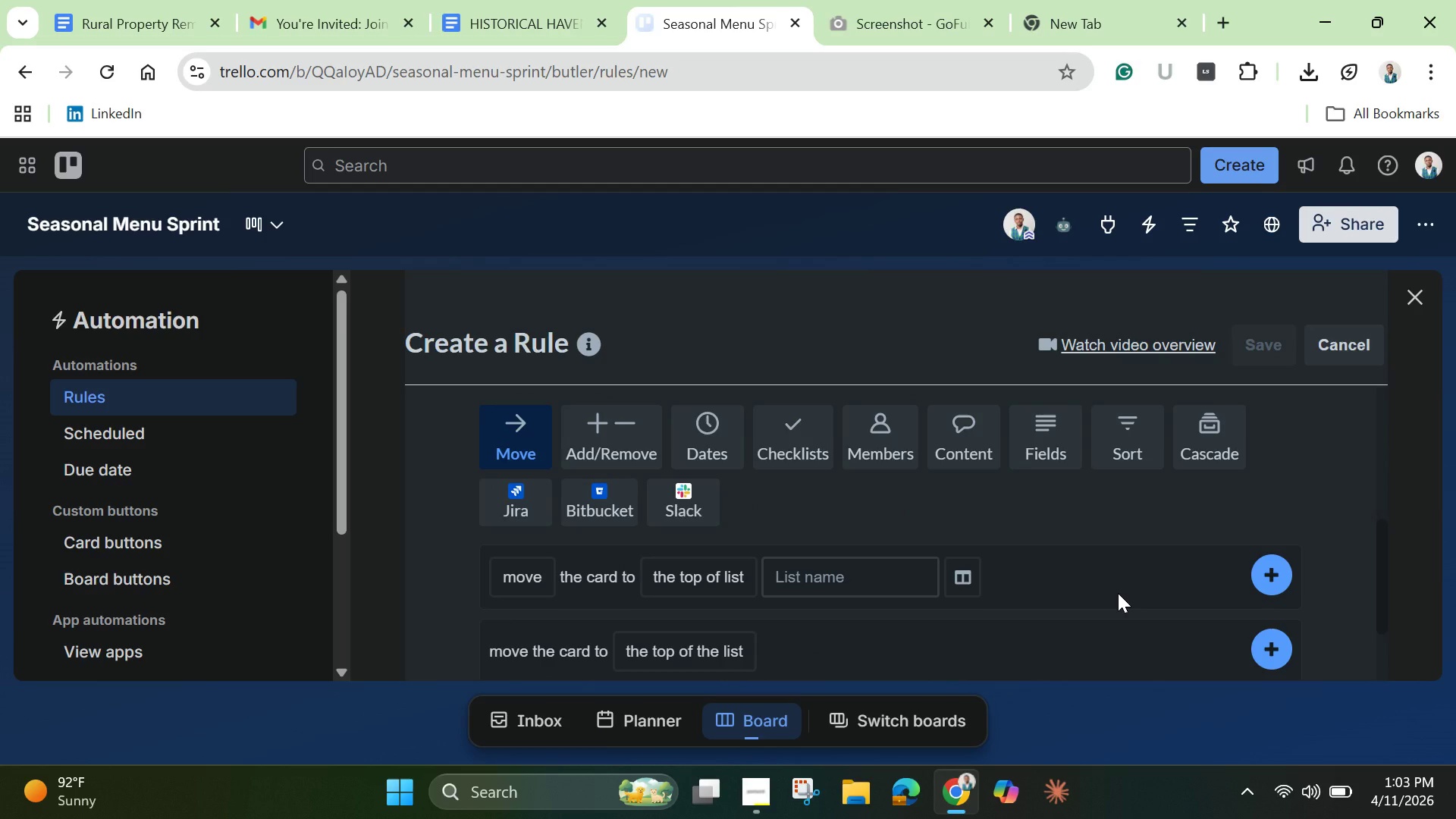 
scroll: coordinate [879, 557], scroll_direction: down, amount: 5.0
 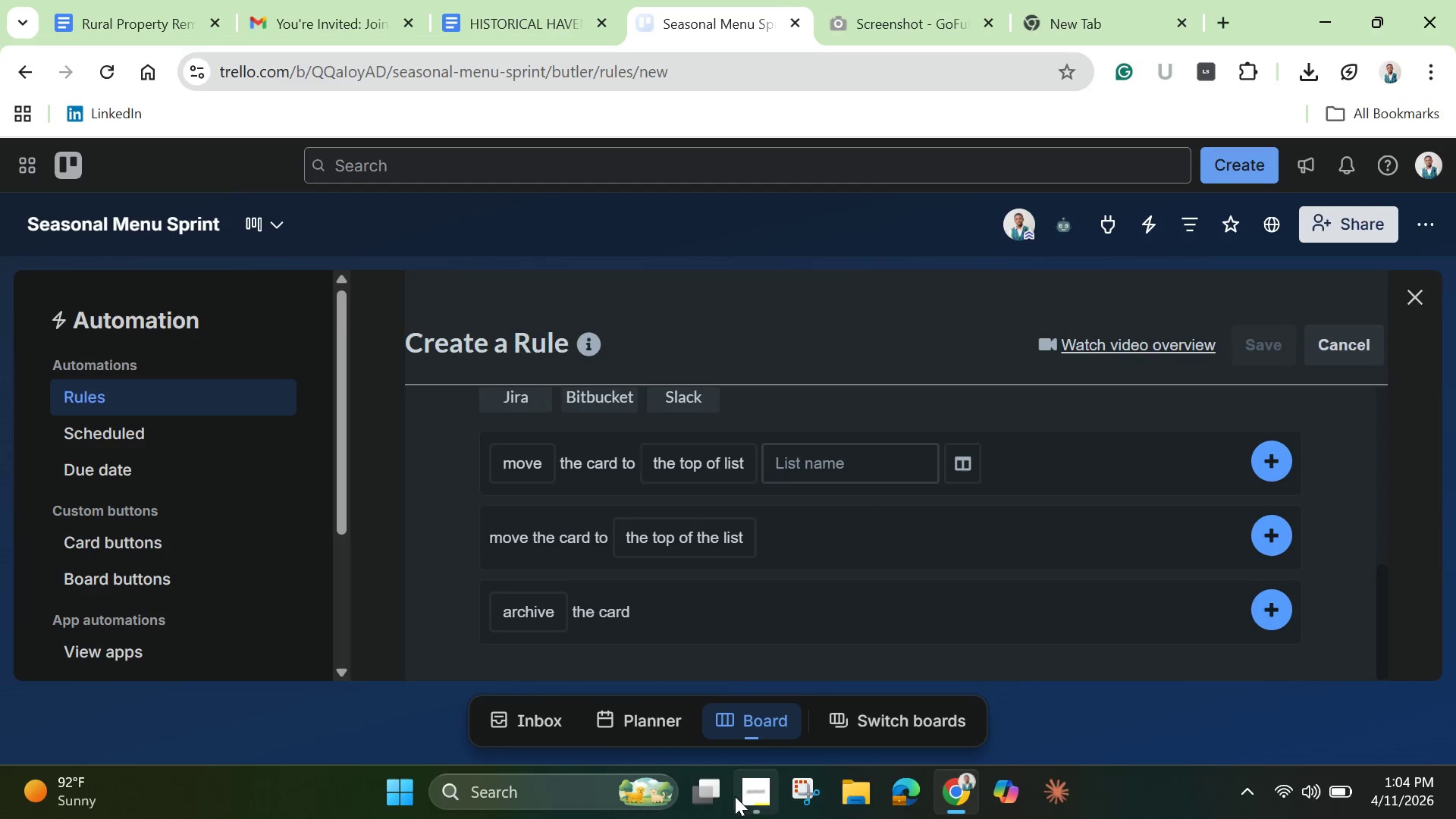 
left_click([758, 791])